 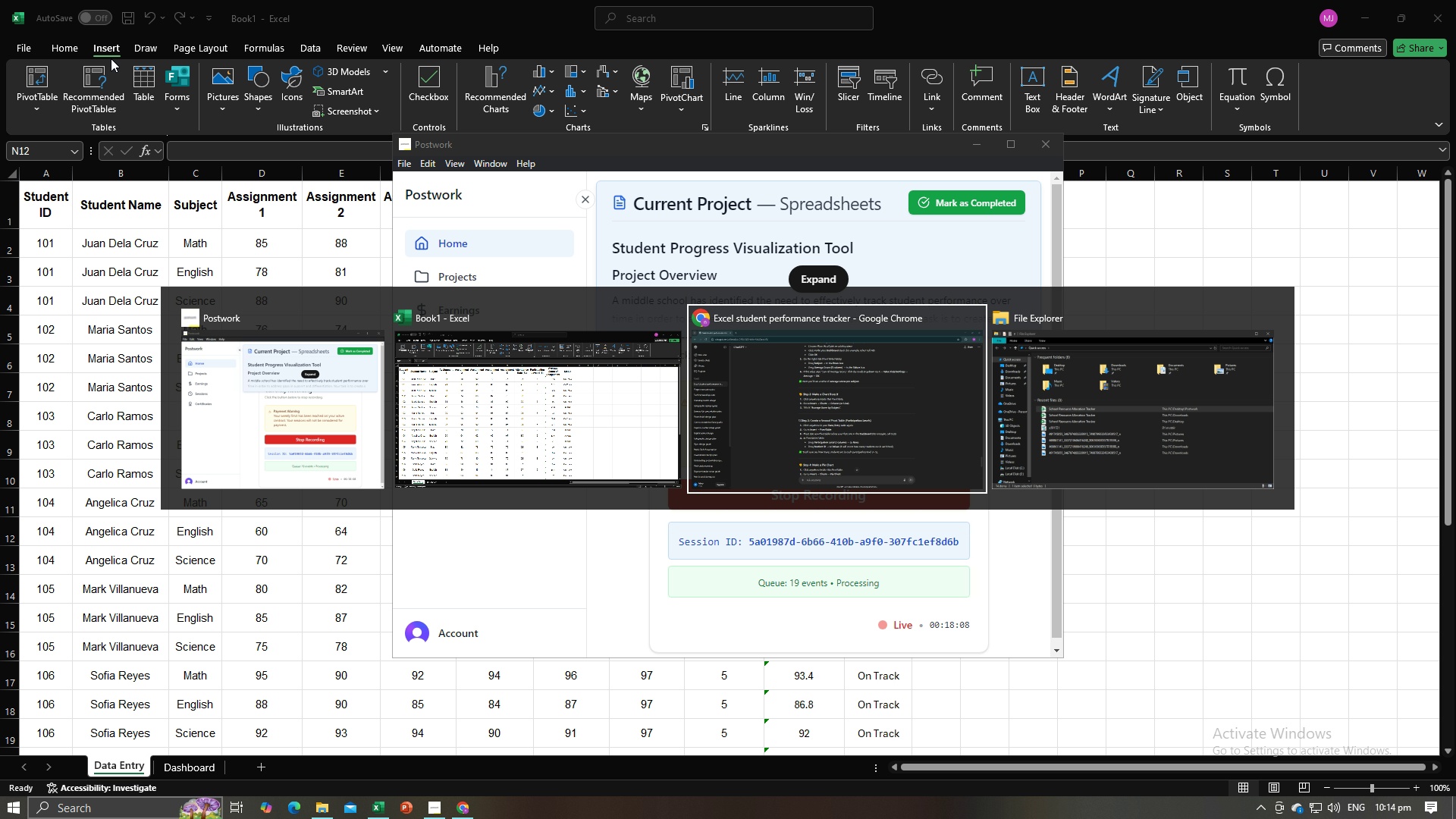 
key(Alt+Tab)
 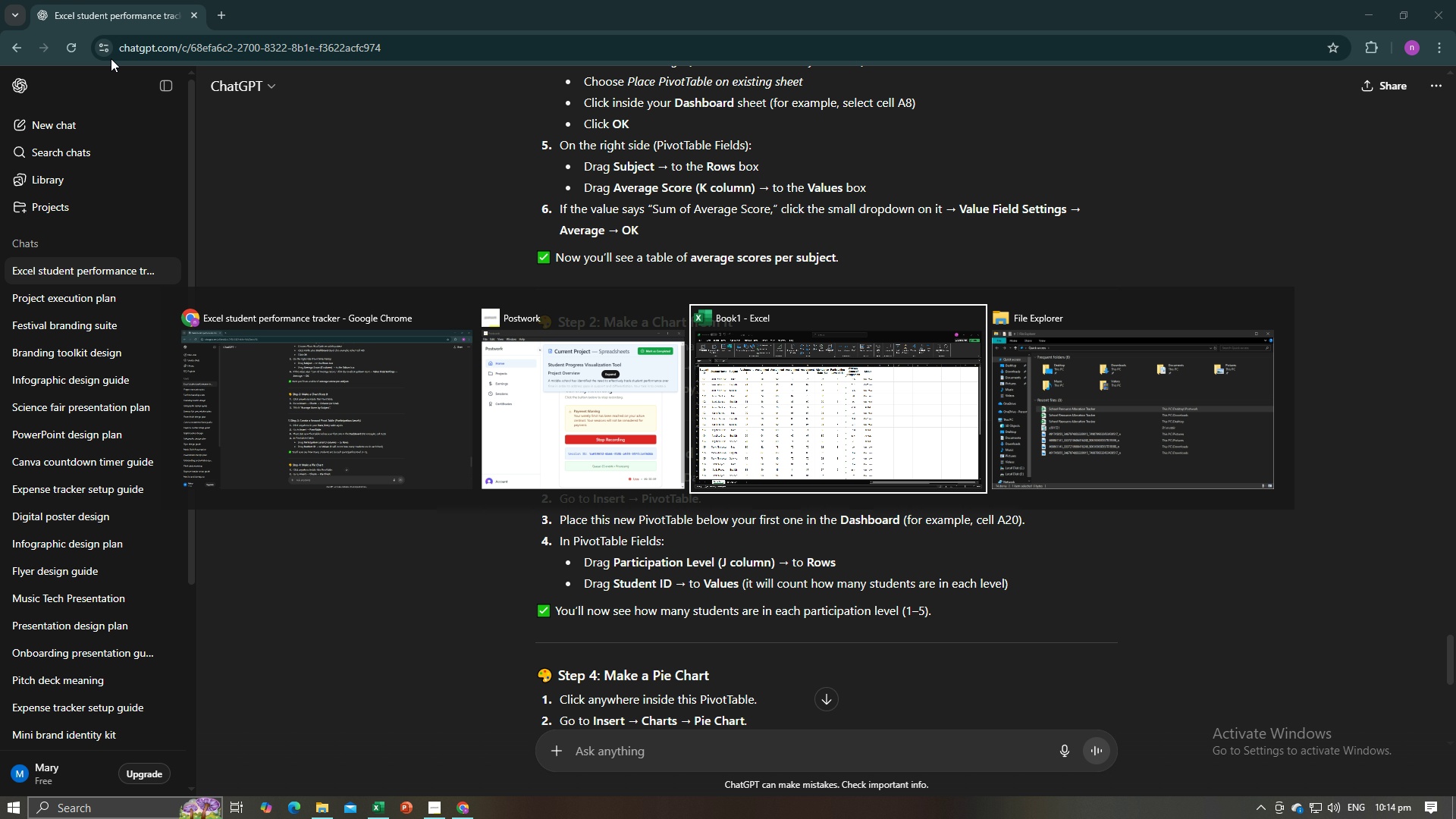 
key(Alt+Tab)
 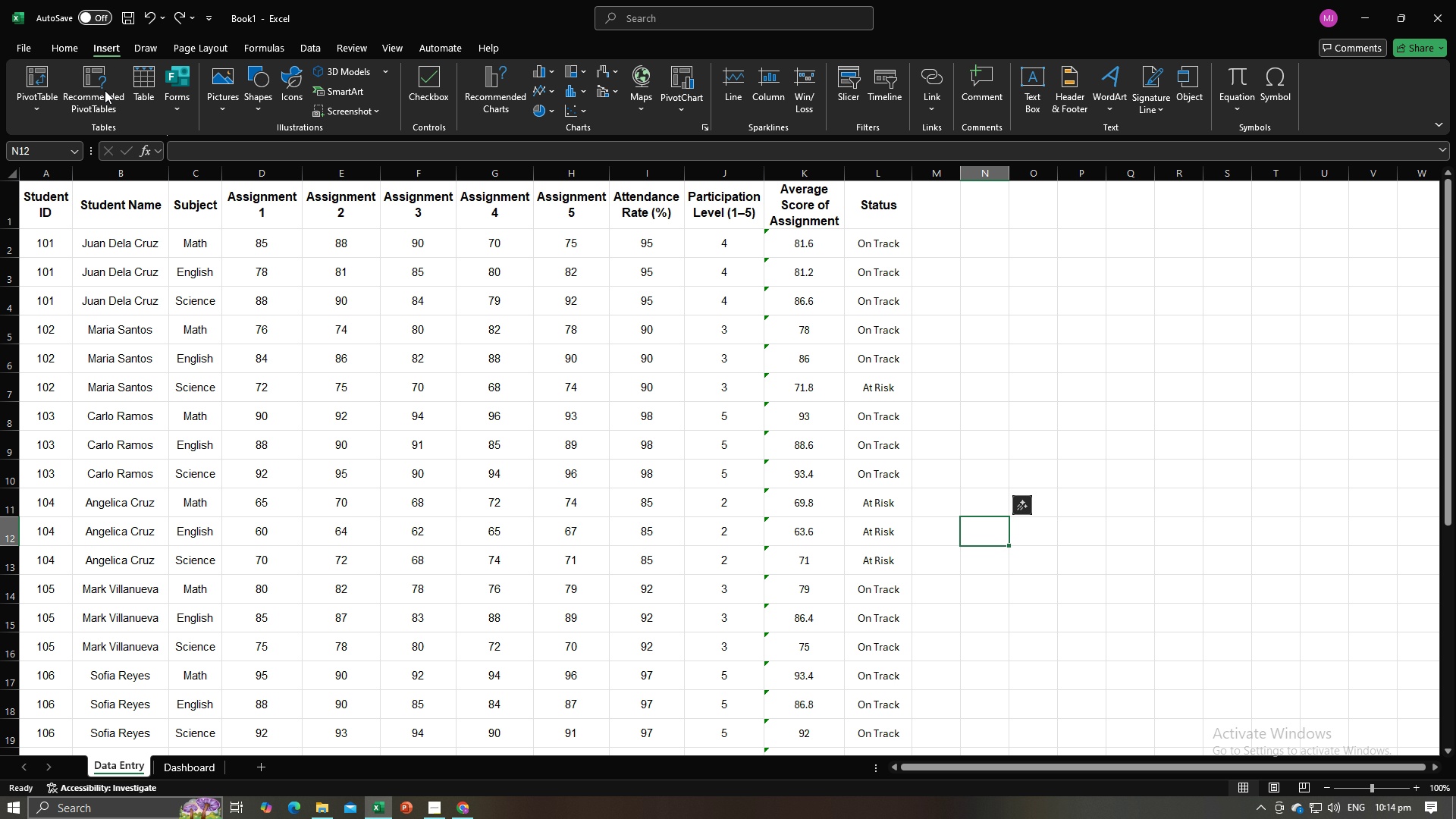 
left_click([30, 74])
 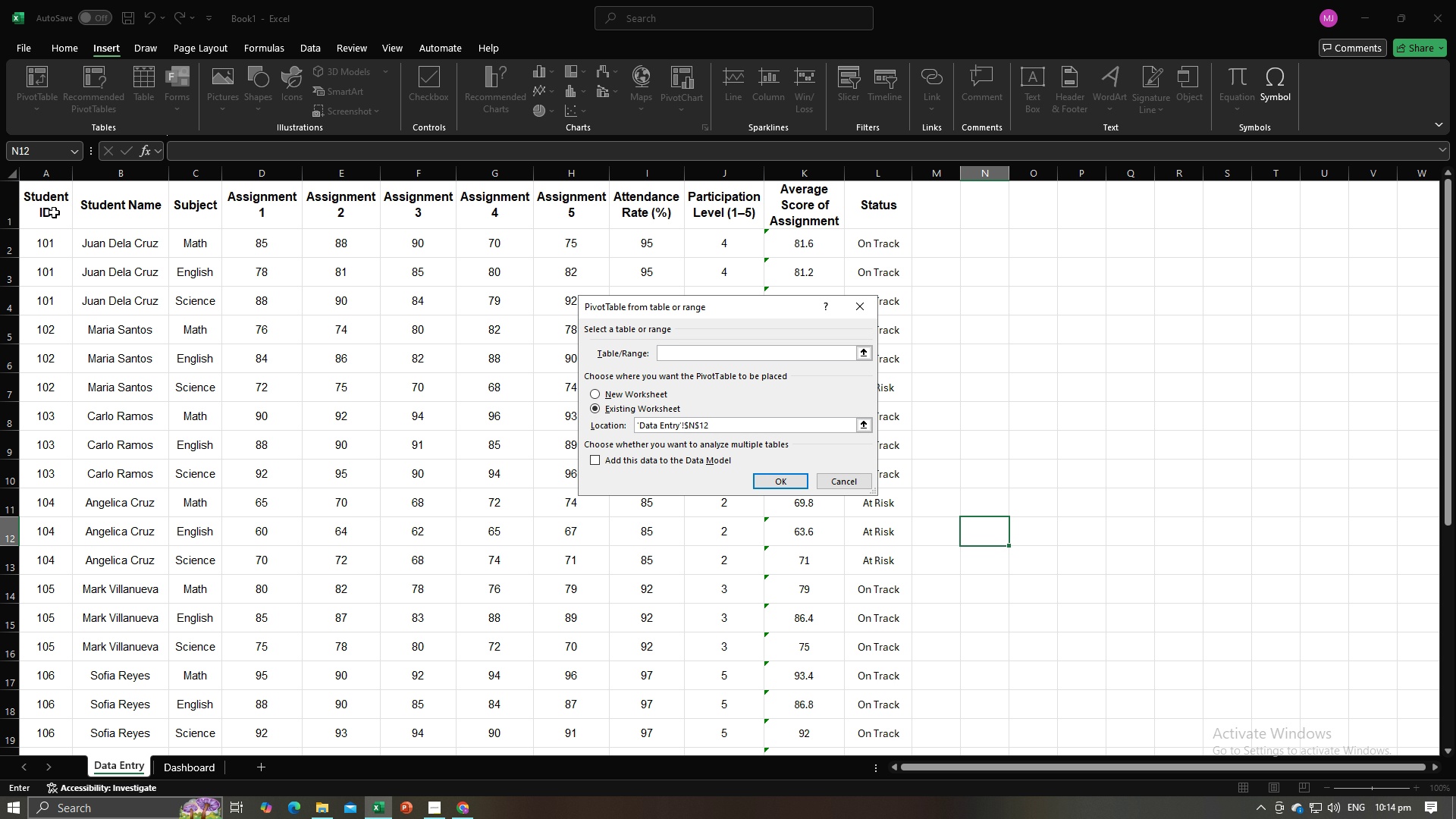 
left_click_drag(start_coordinate=[55, 204], to_coordinate=[872, 724])
 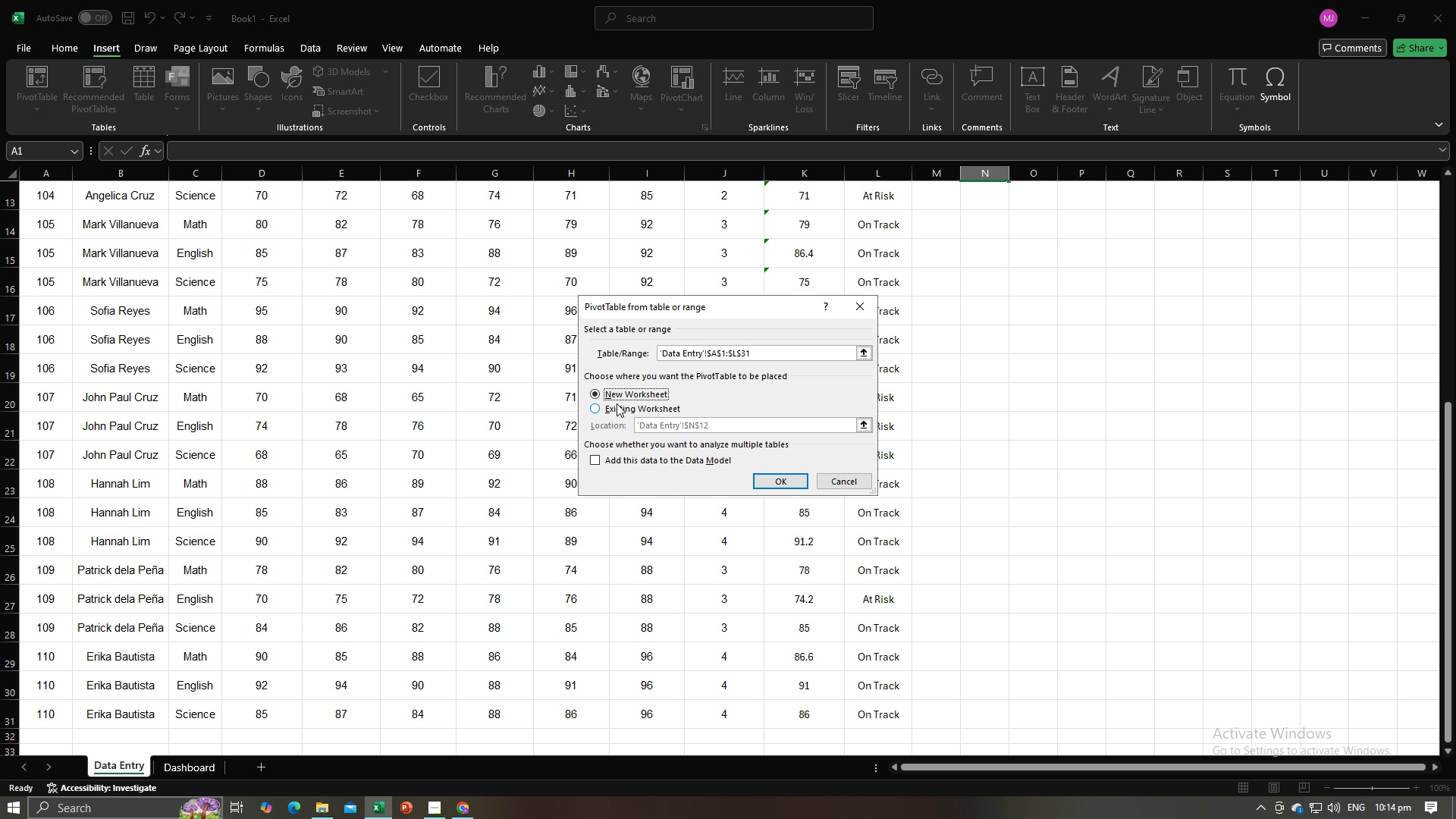 
left_click([595, 406])
 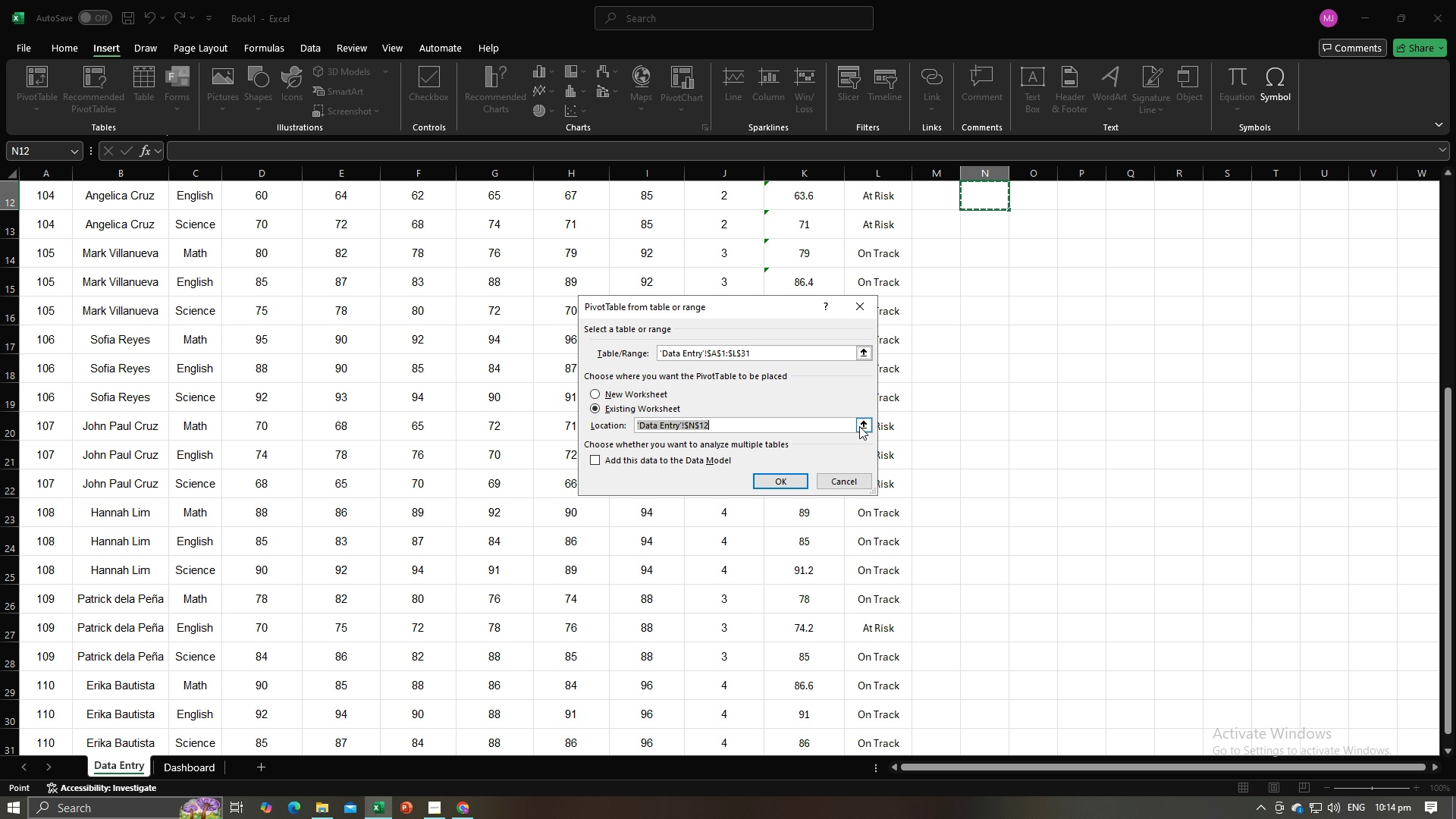 
left_click([861, 426])
 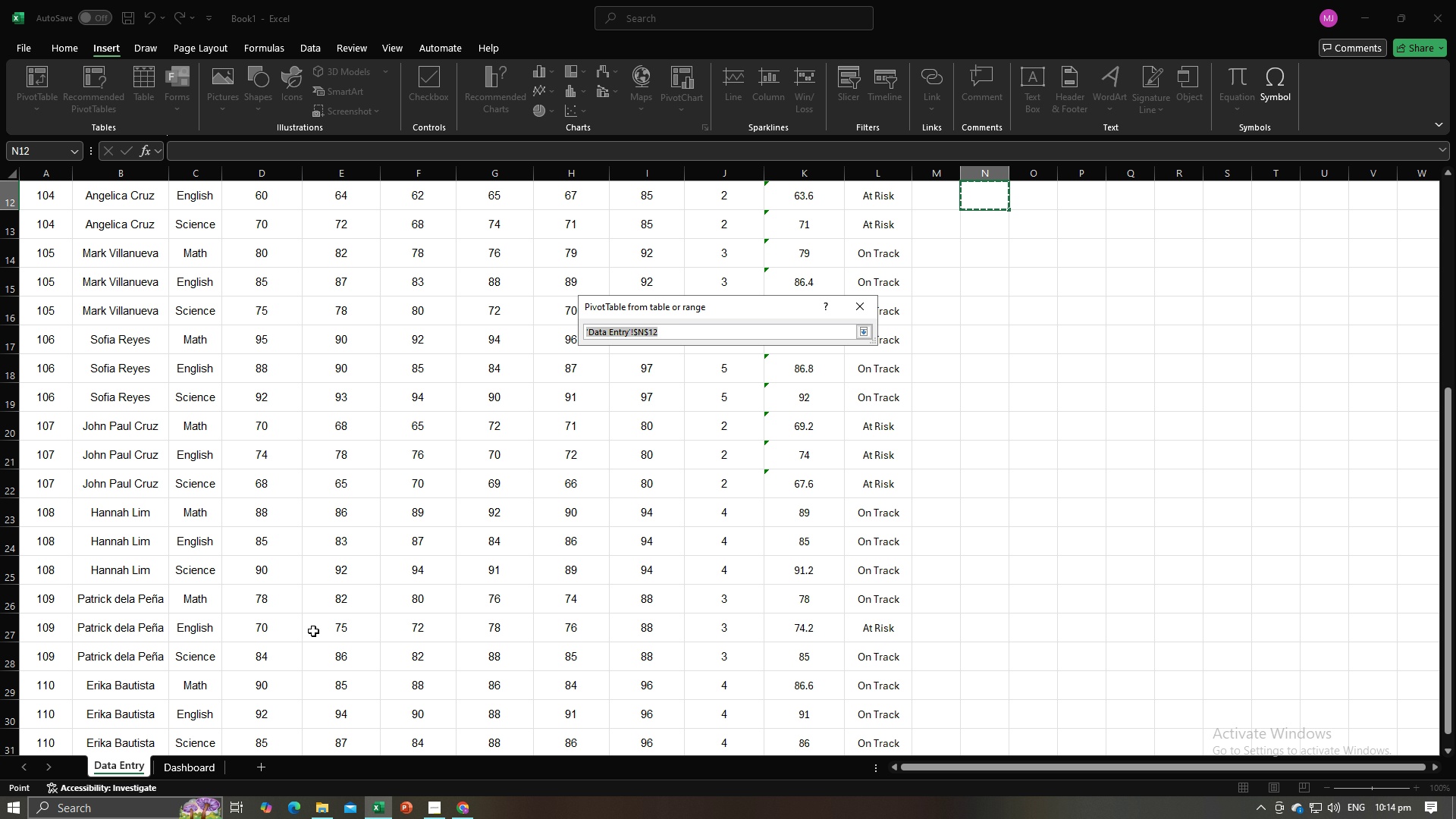 
left_click([206, 763])
 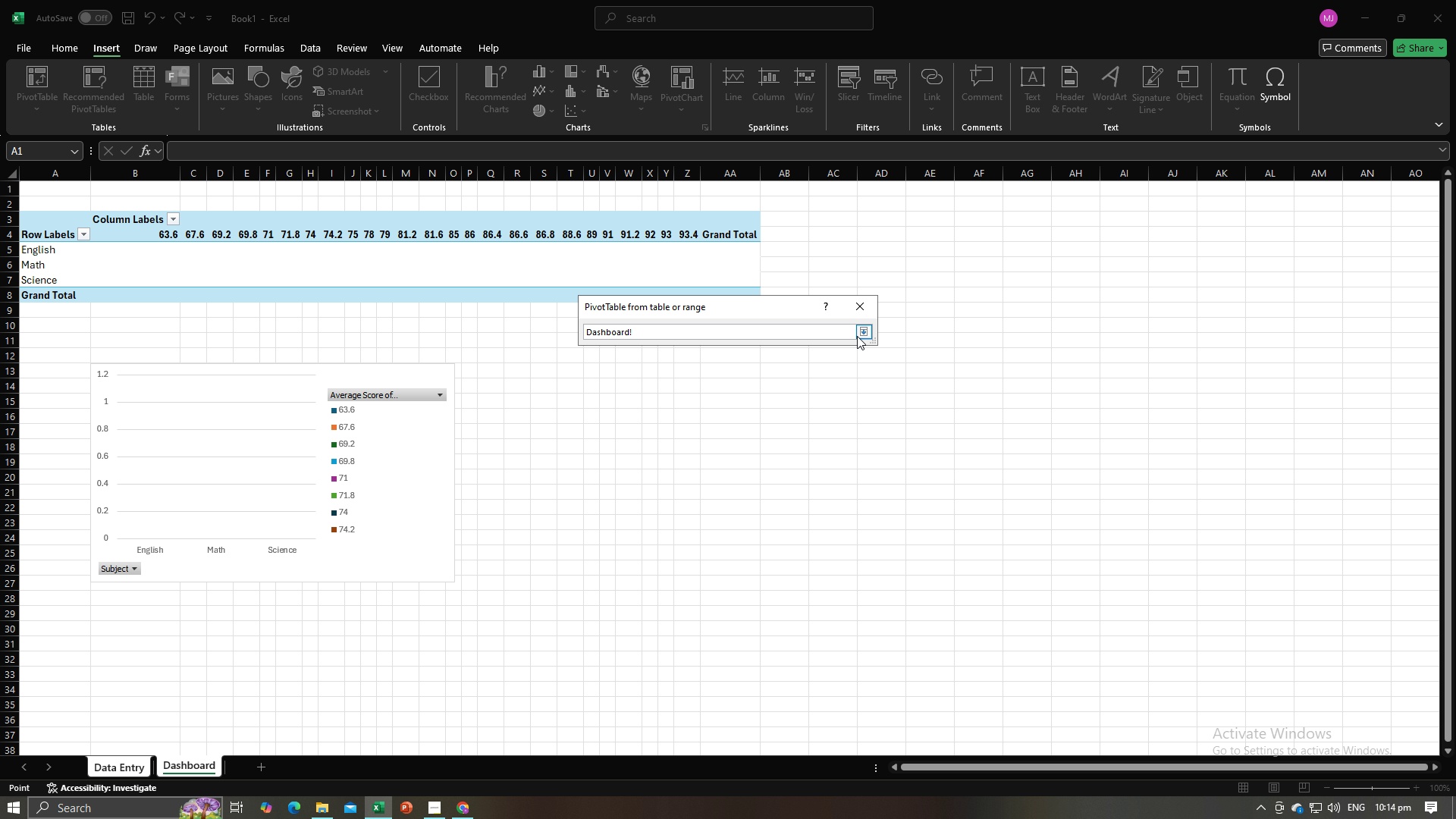 
left_click([860, 334])
 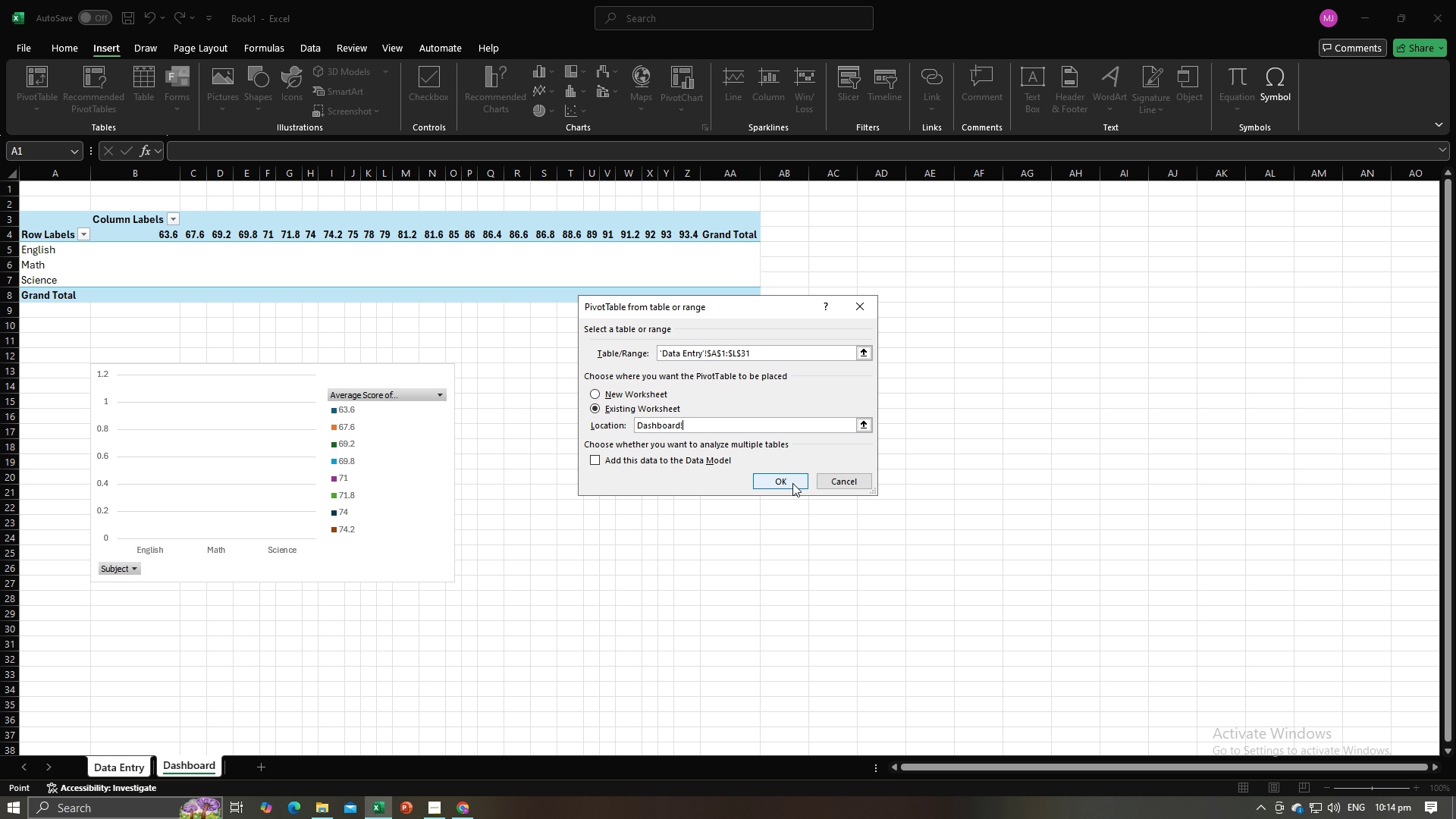 
left_click([792, 483])
 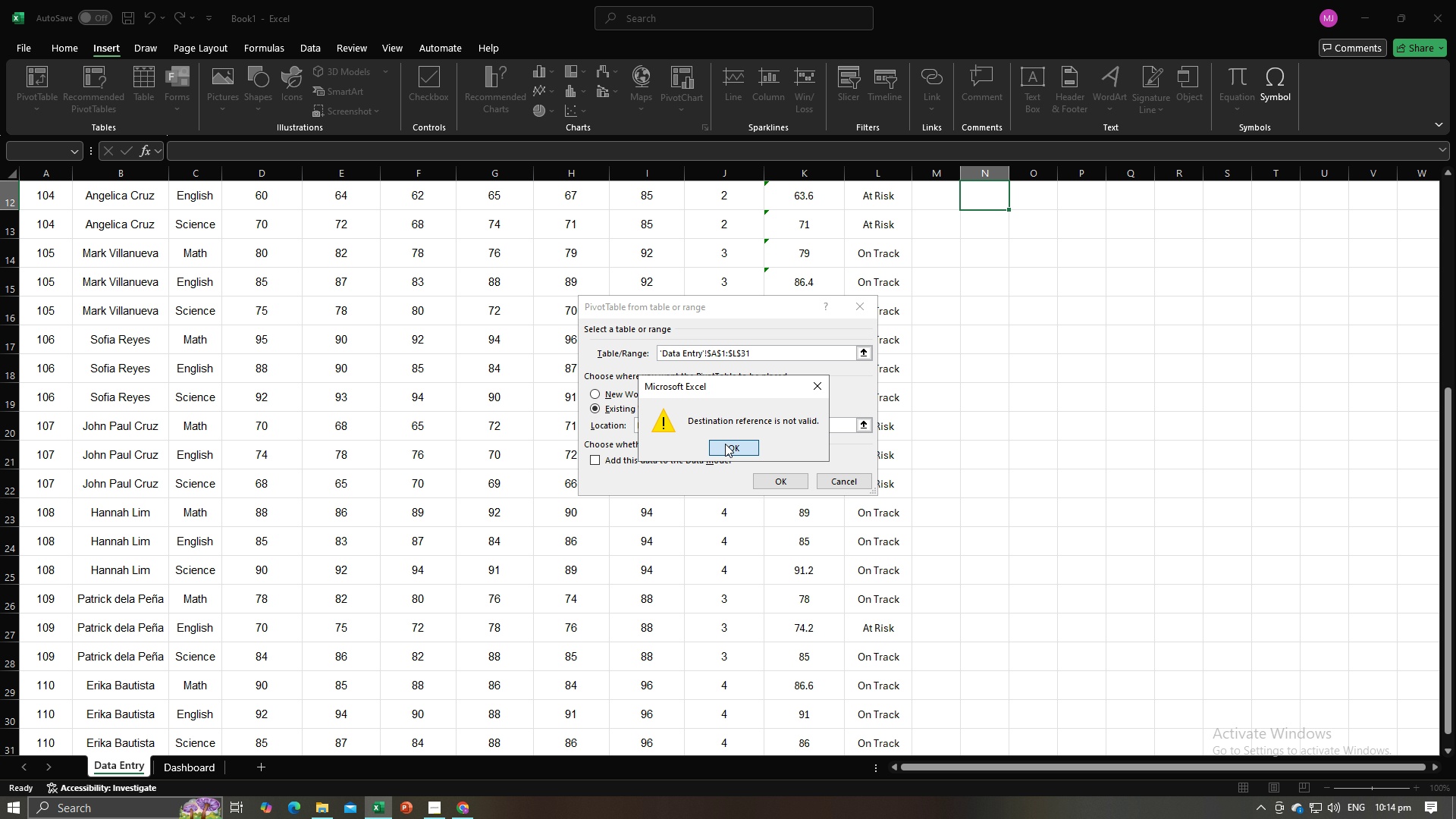 
left_click([725, 444])
 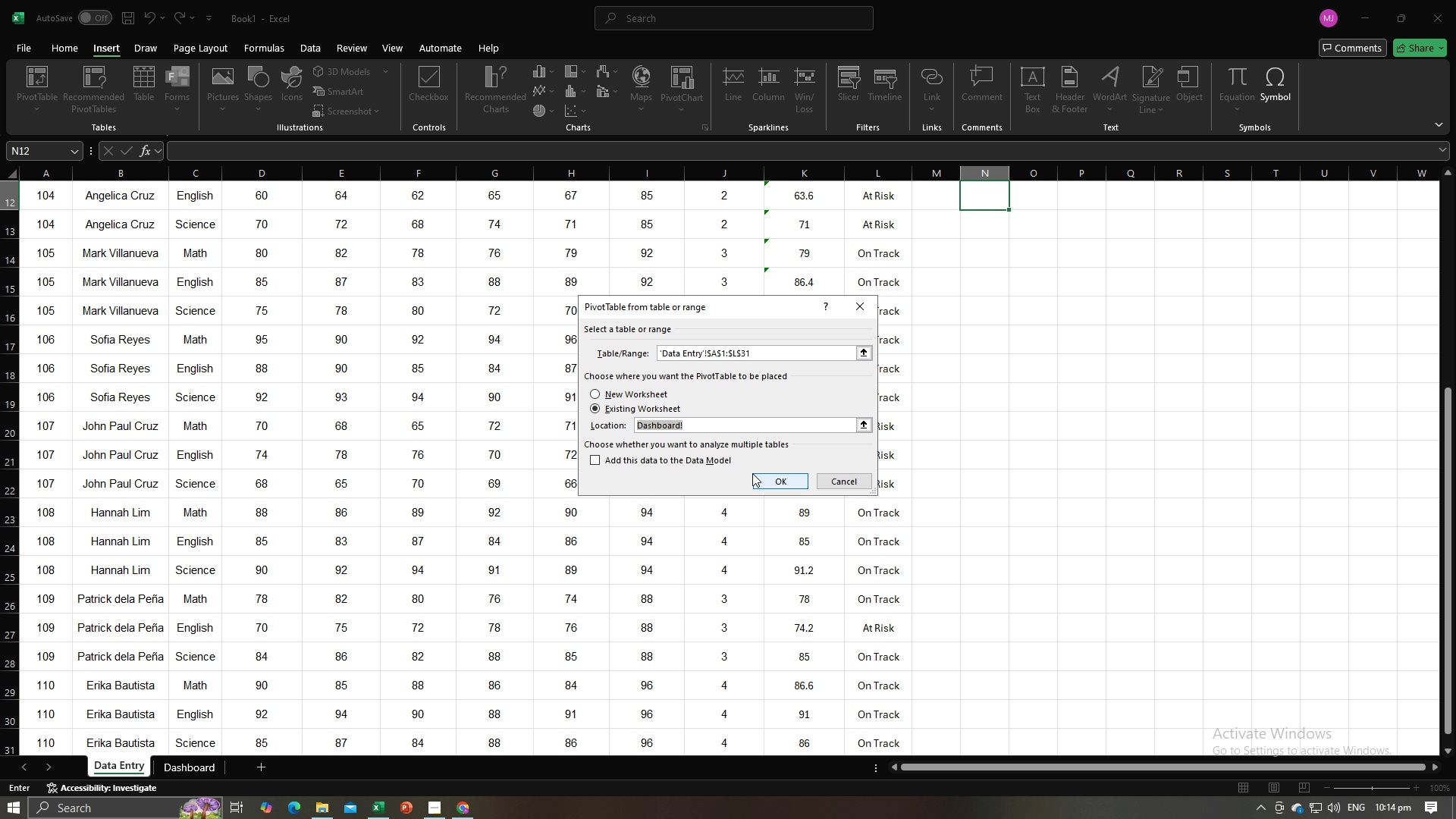 
left_click([768, 479])
 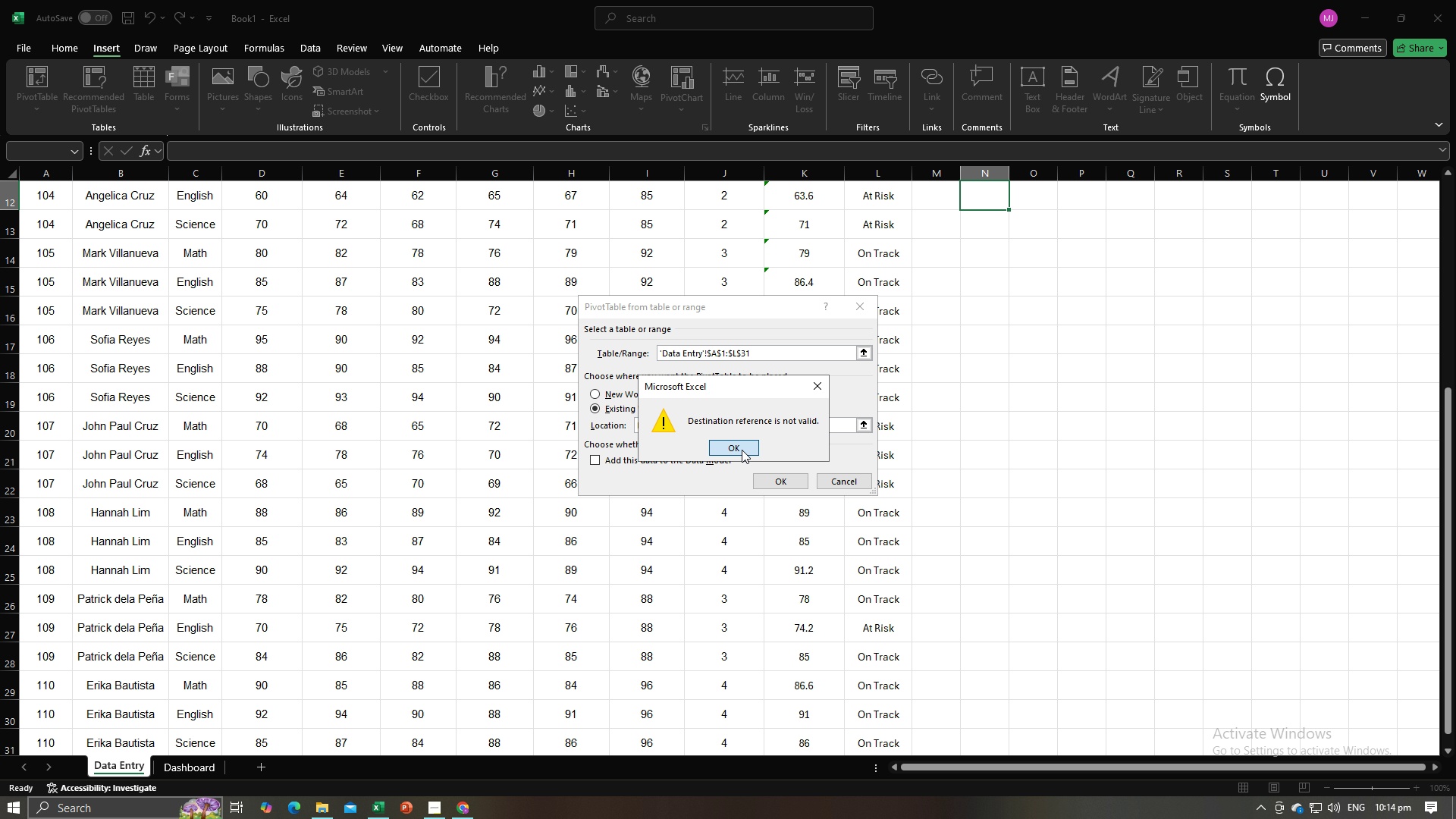 
left_click([742, 450])
 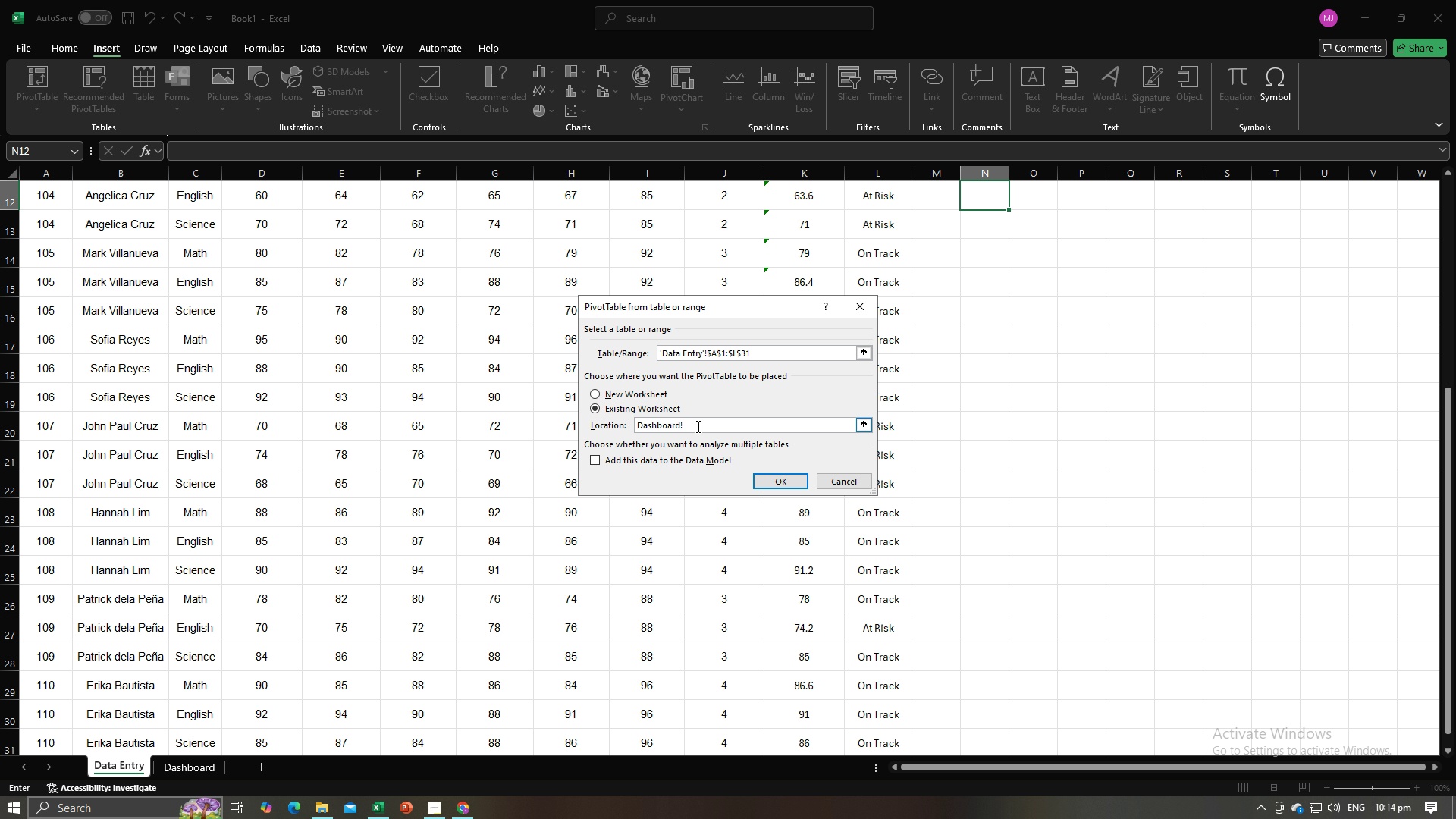 
left_click([697, 426])
 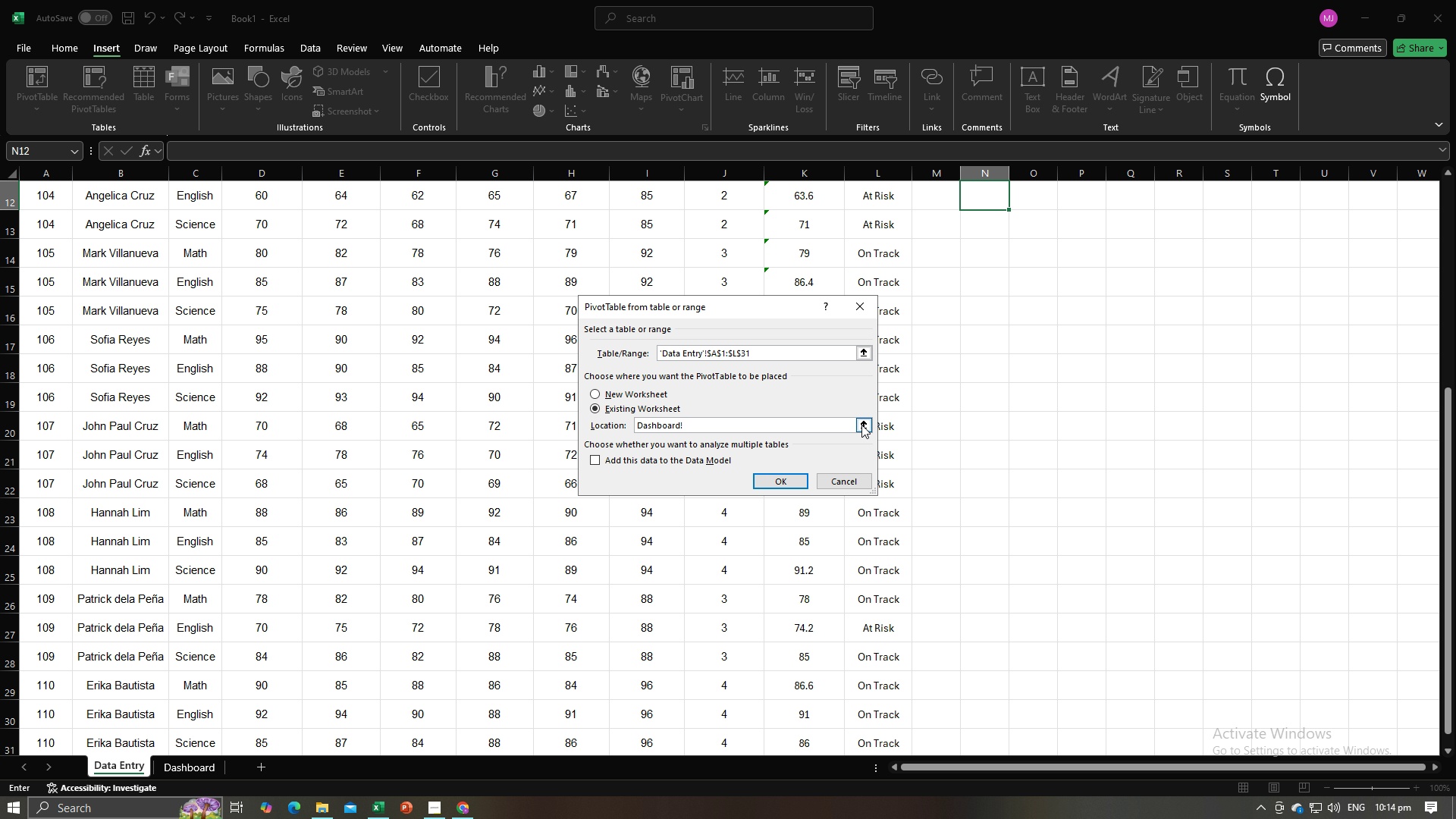 
left_click([861, 425])
 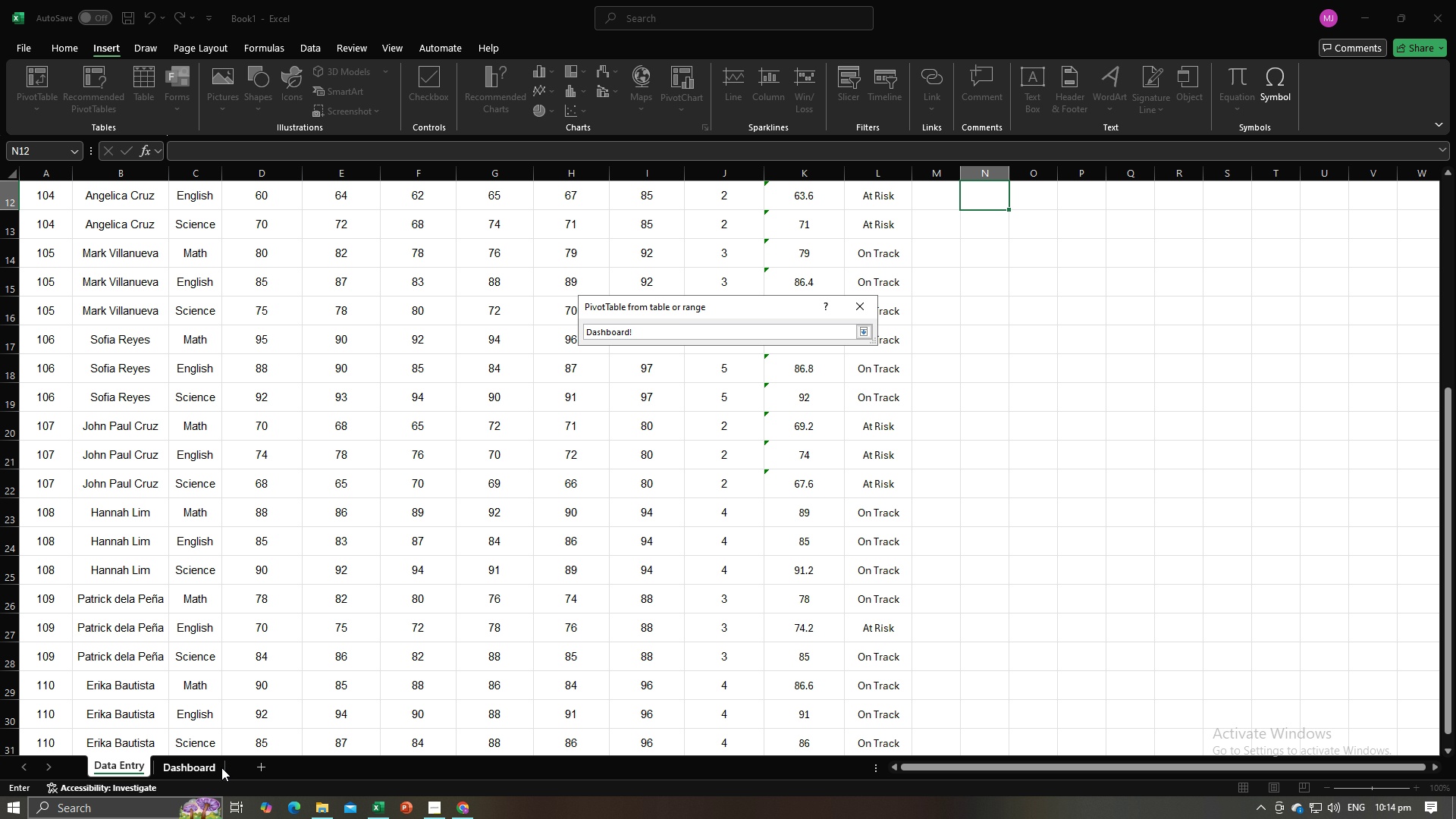 
left_click([215, 767])
 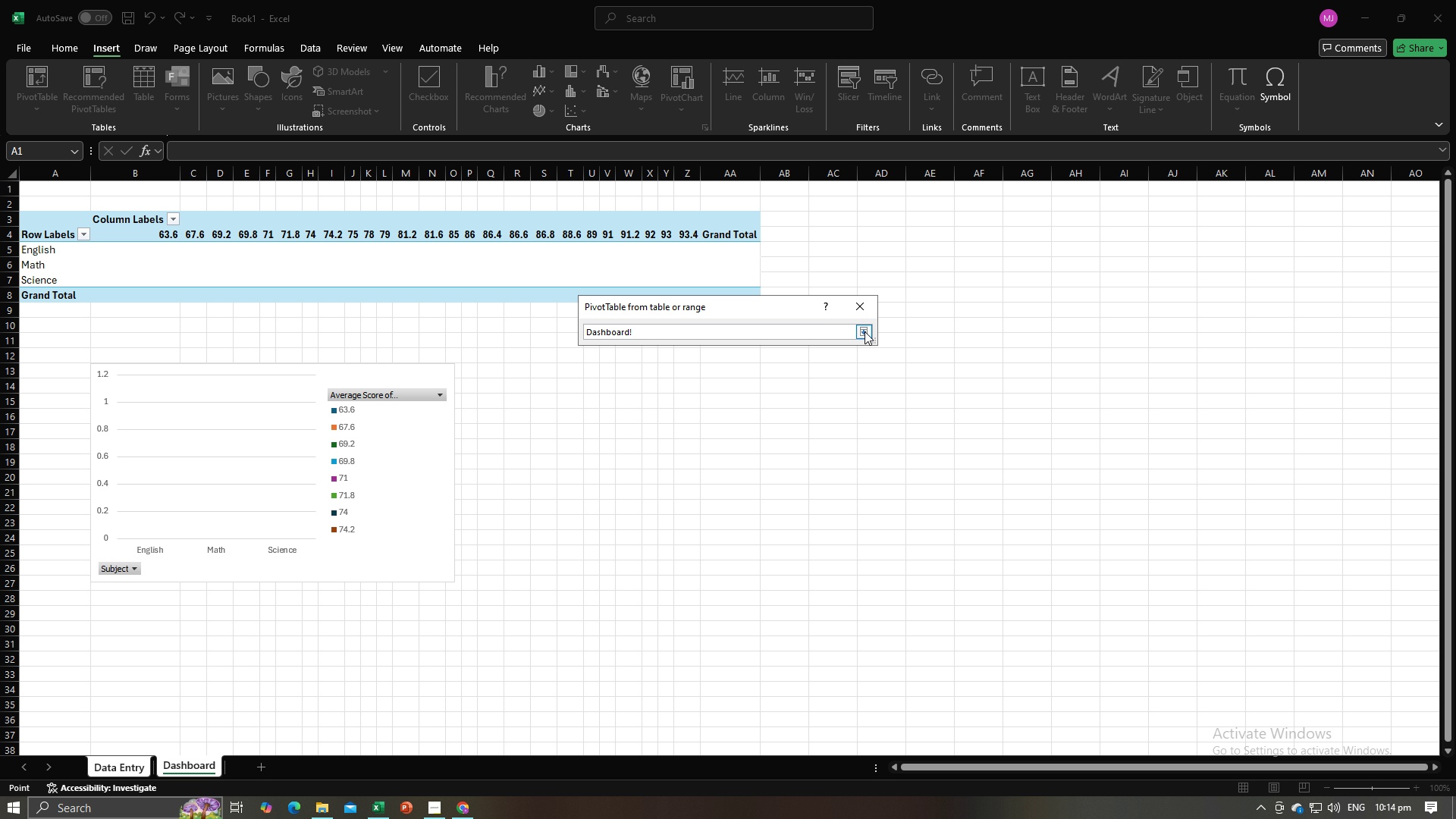 
left_click([869, 329])
 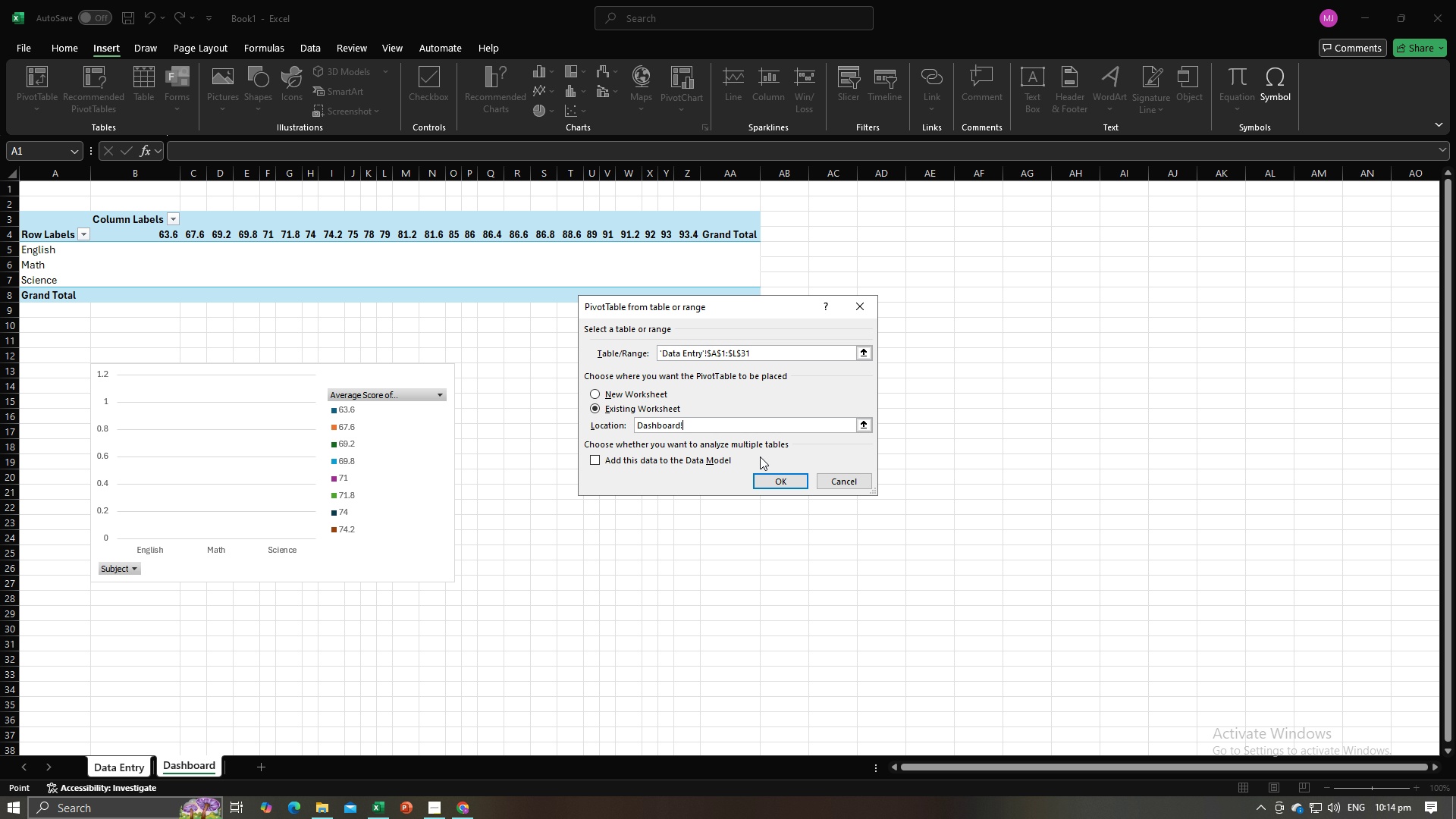 
left_click([775, 482])
 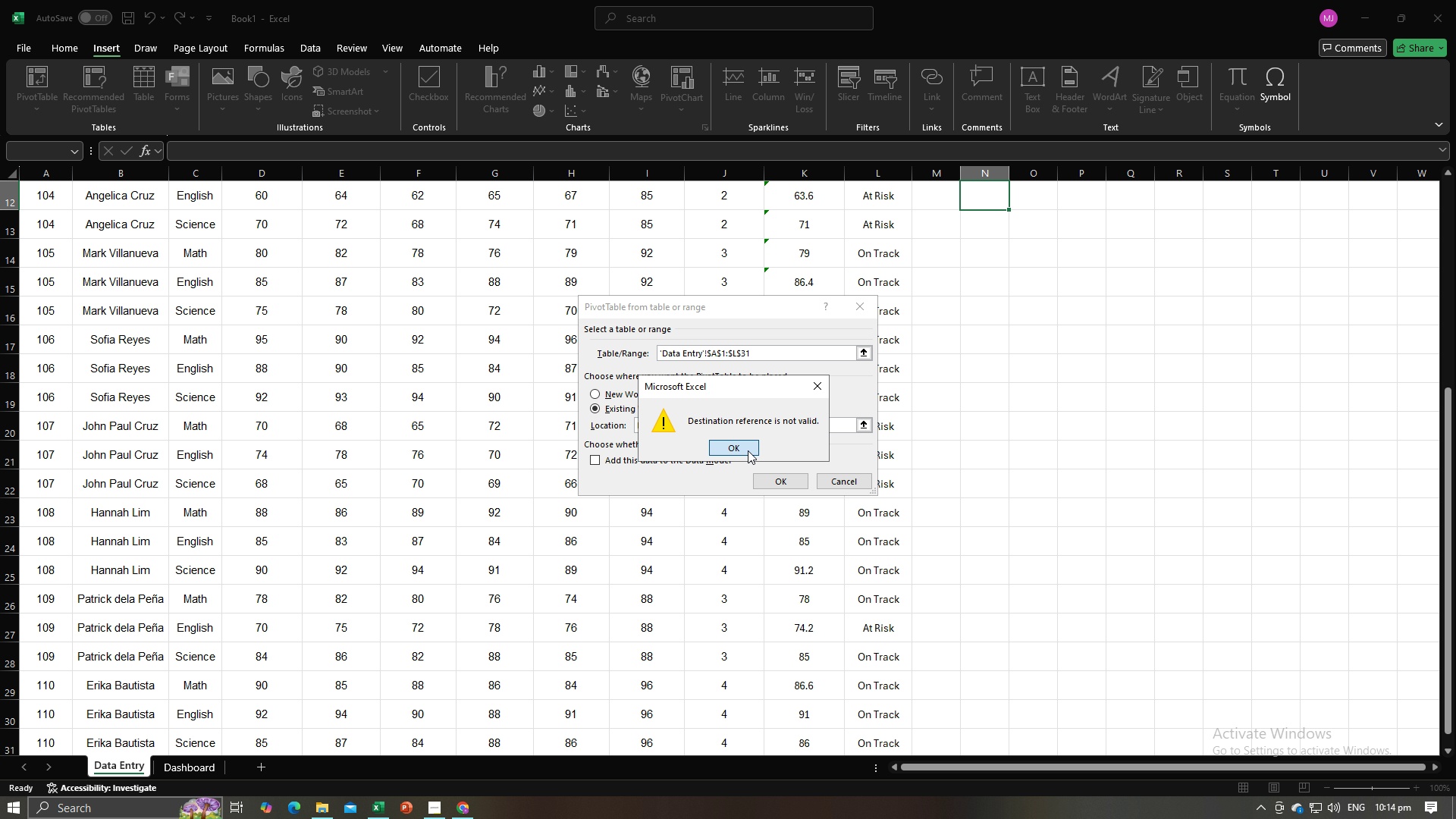 
left_click([748, 450])
 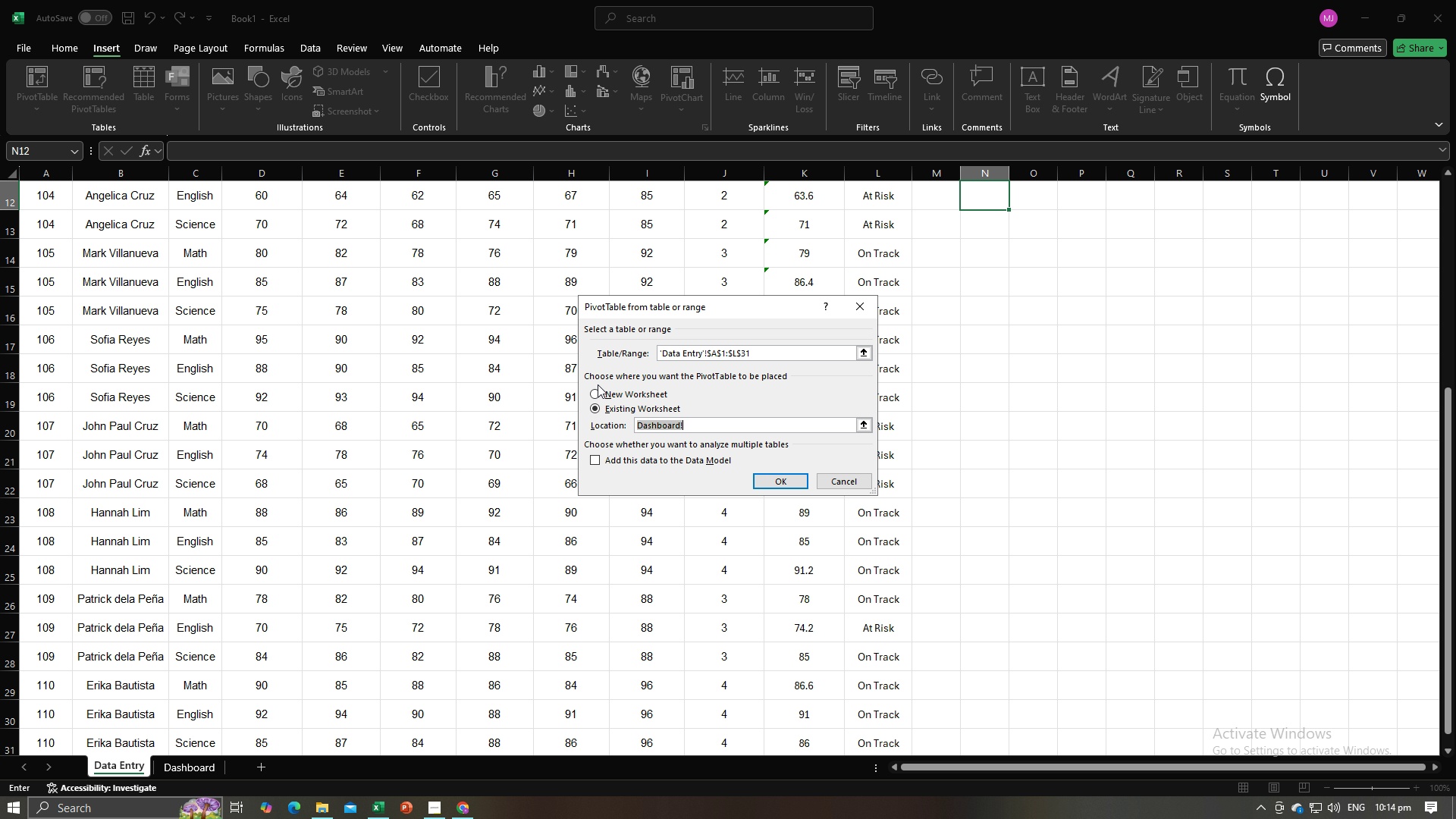 
left_click([597, 390])
 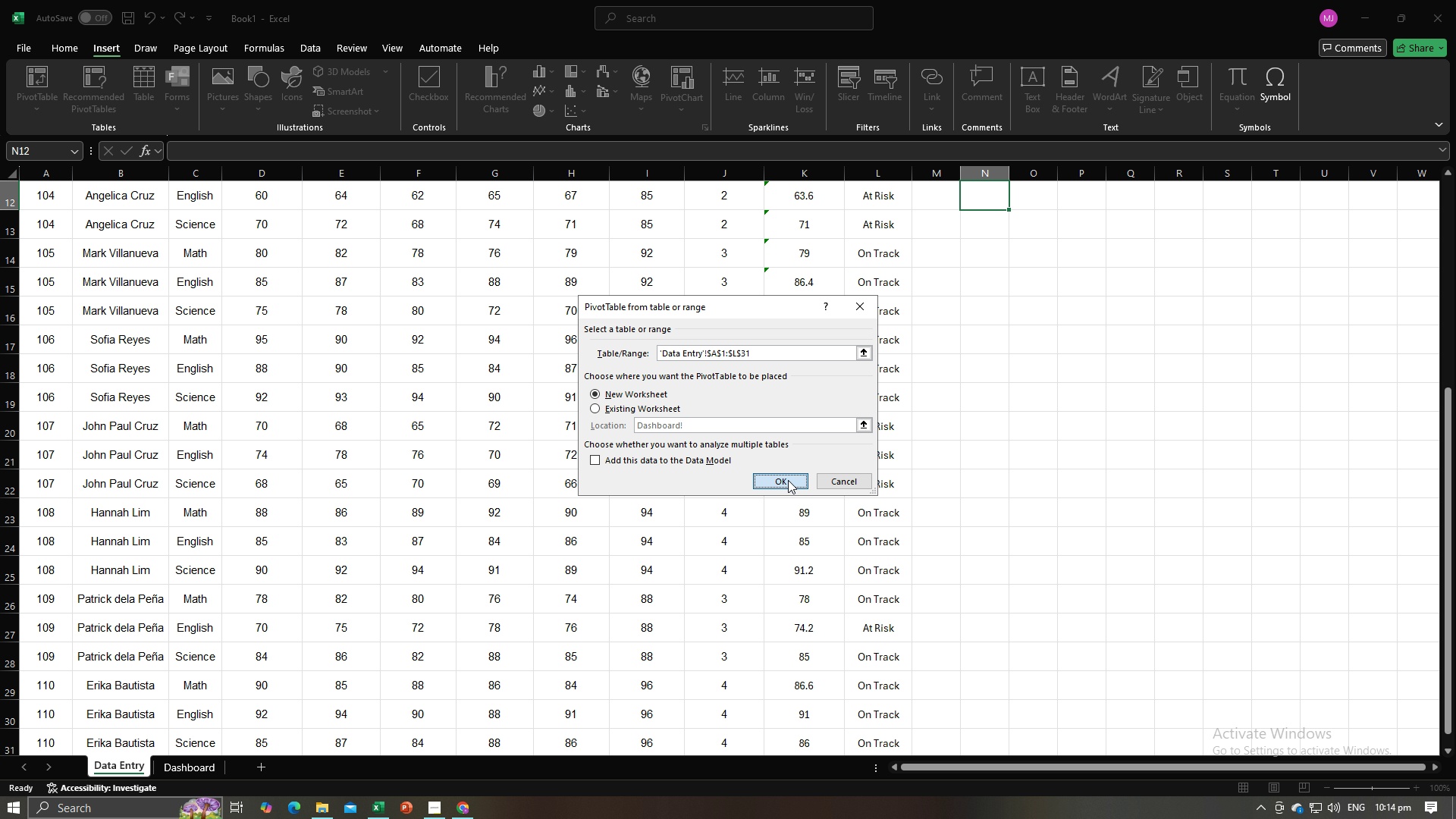 
left_click([788, 480])
 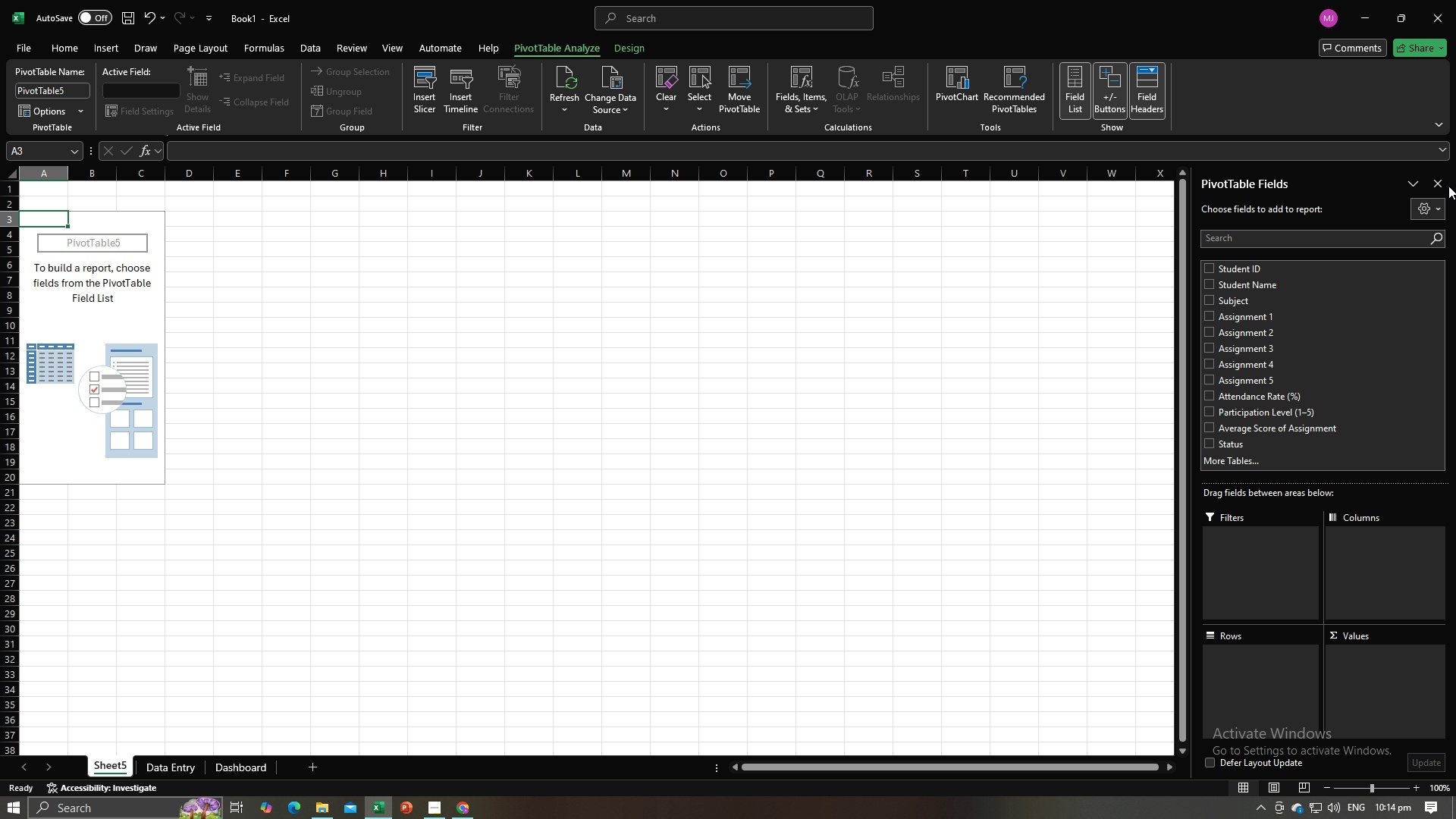 
left_click([1443, 186])
 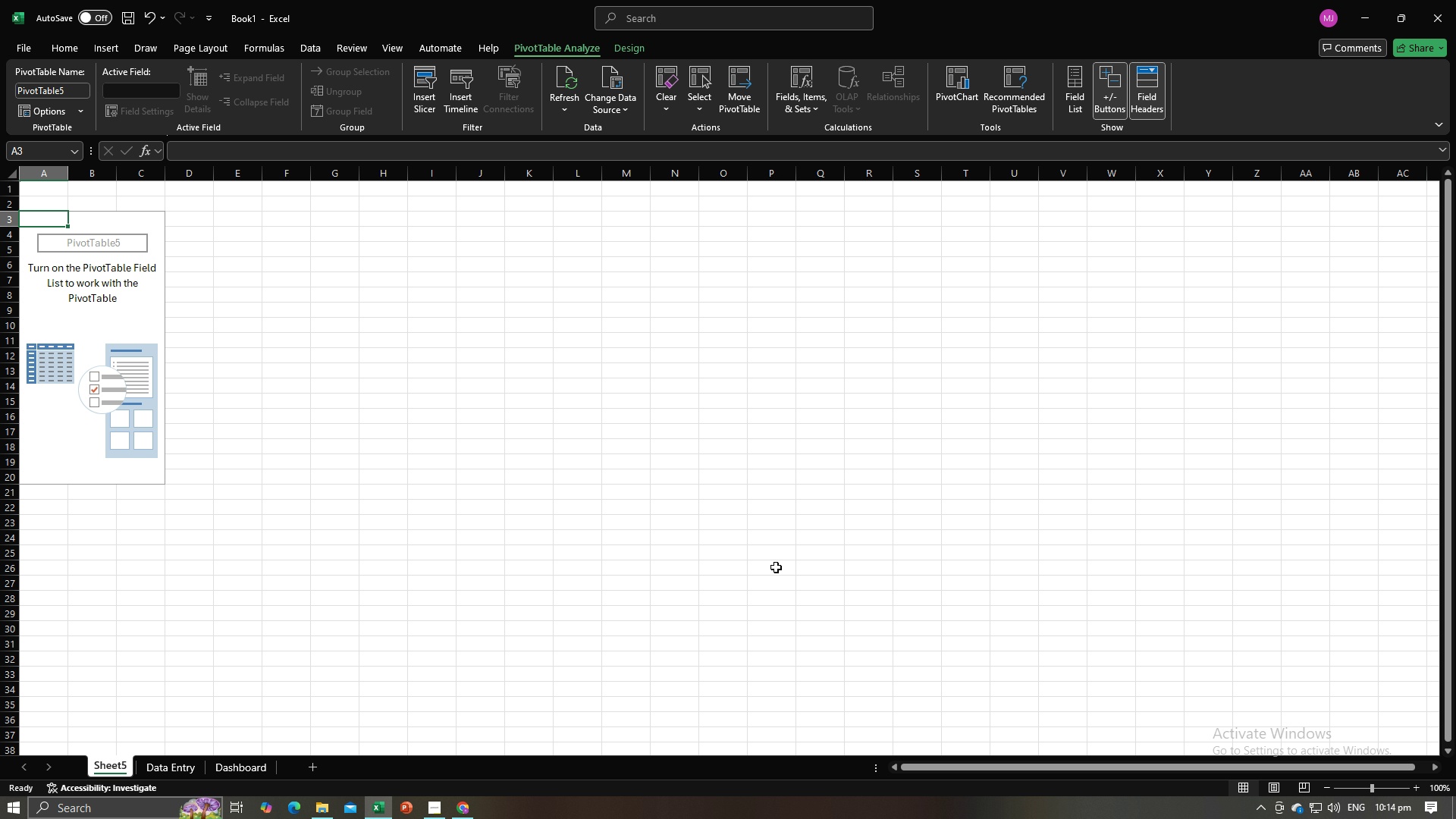 
key(Alt+AltLeft)
 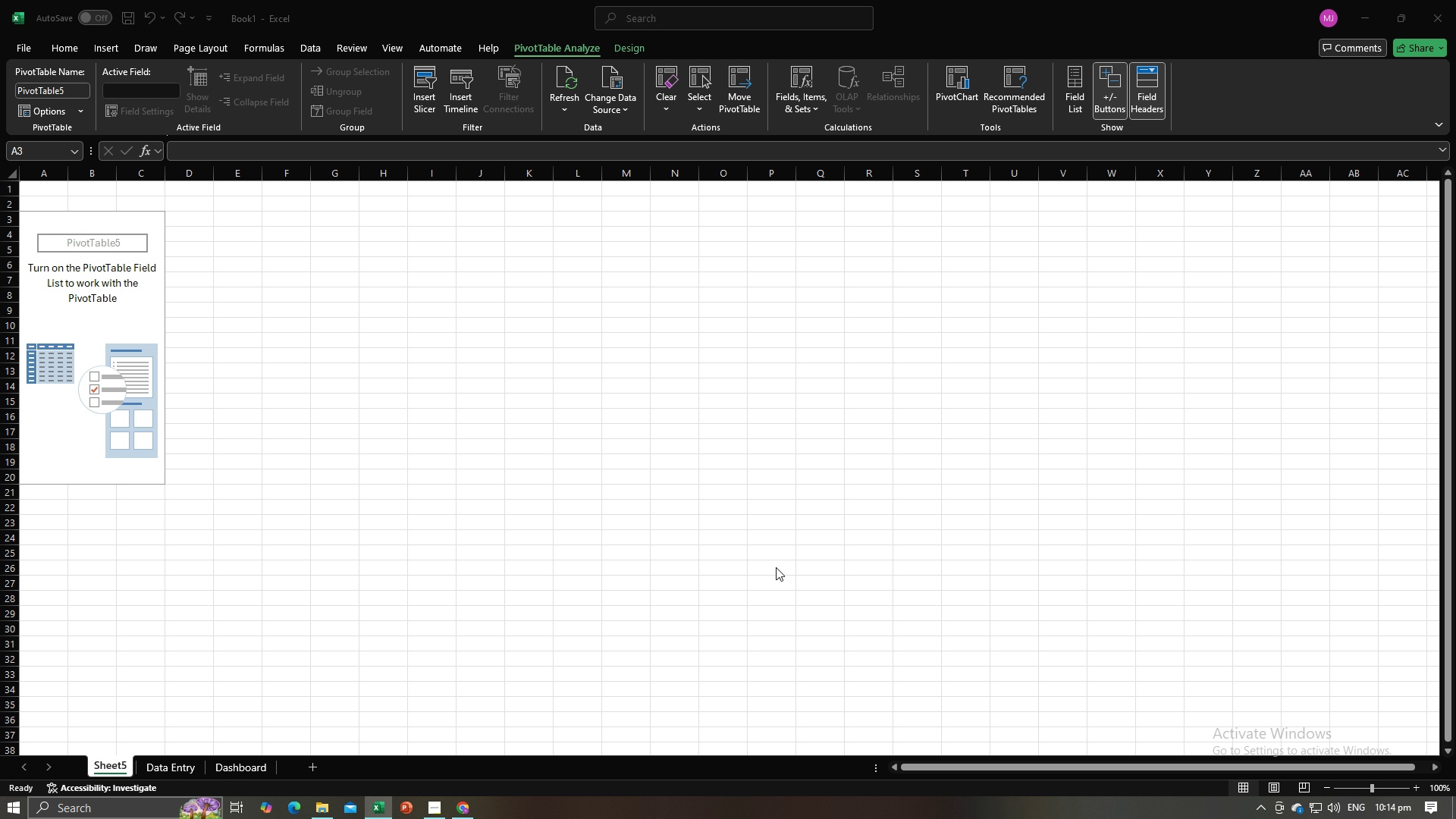 
key(Alt+Tab)
 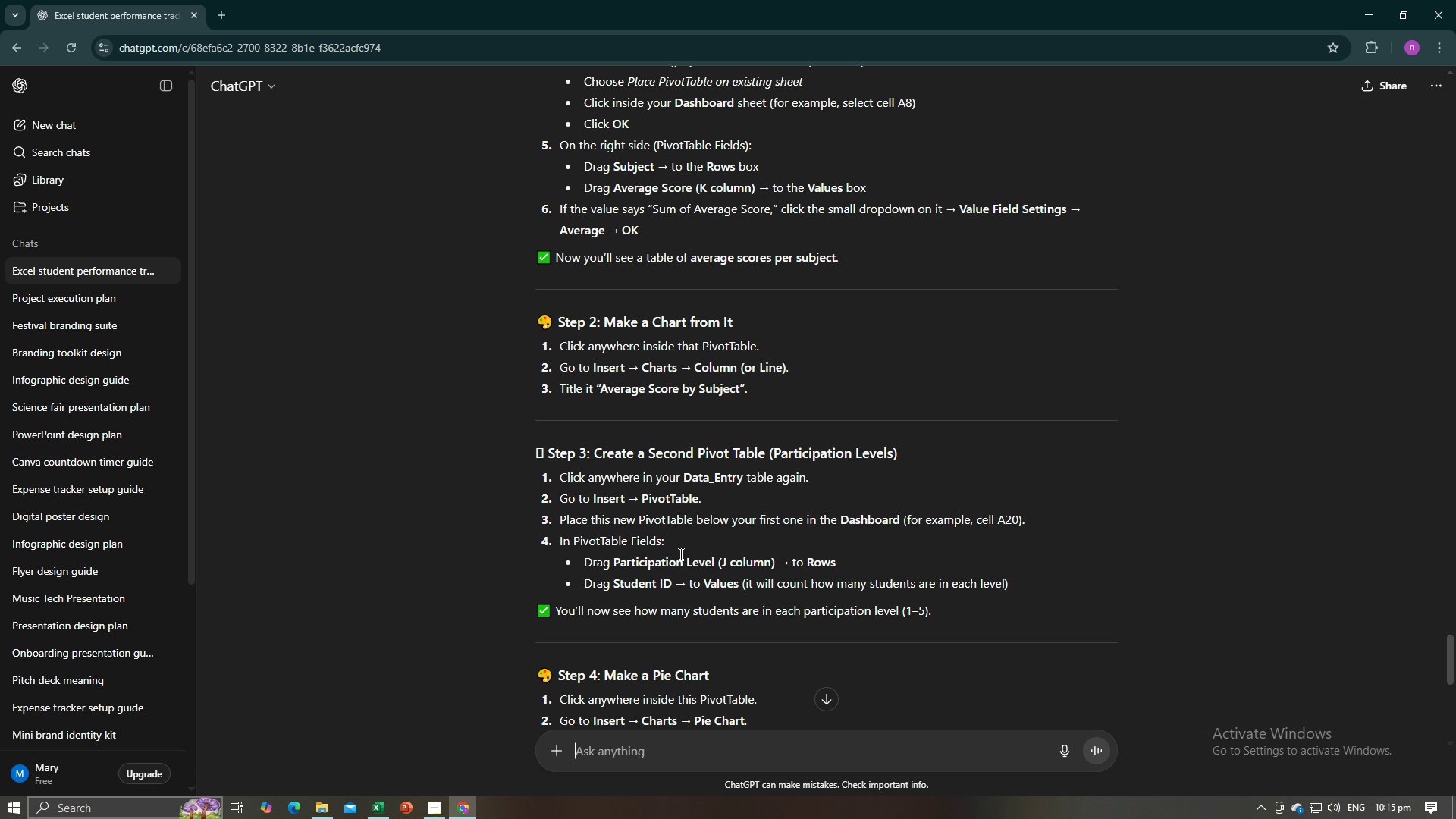 
wait(33.4)
 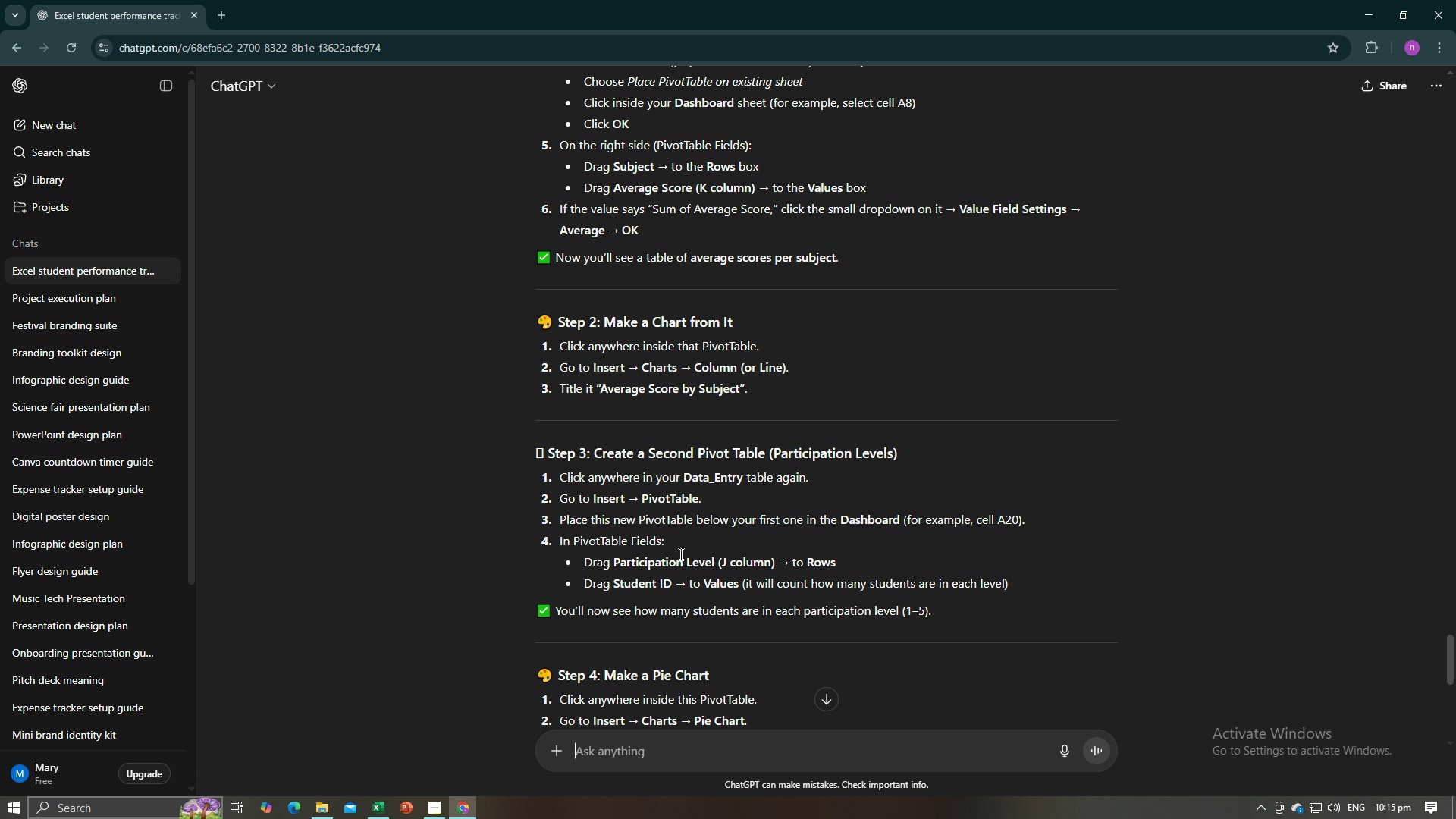 
key(Alt+AltLeft)
 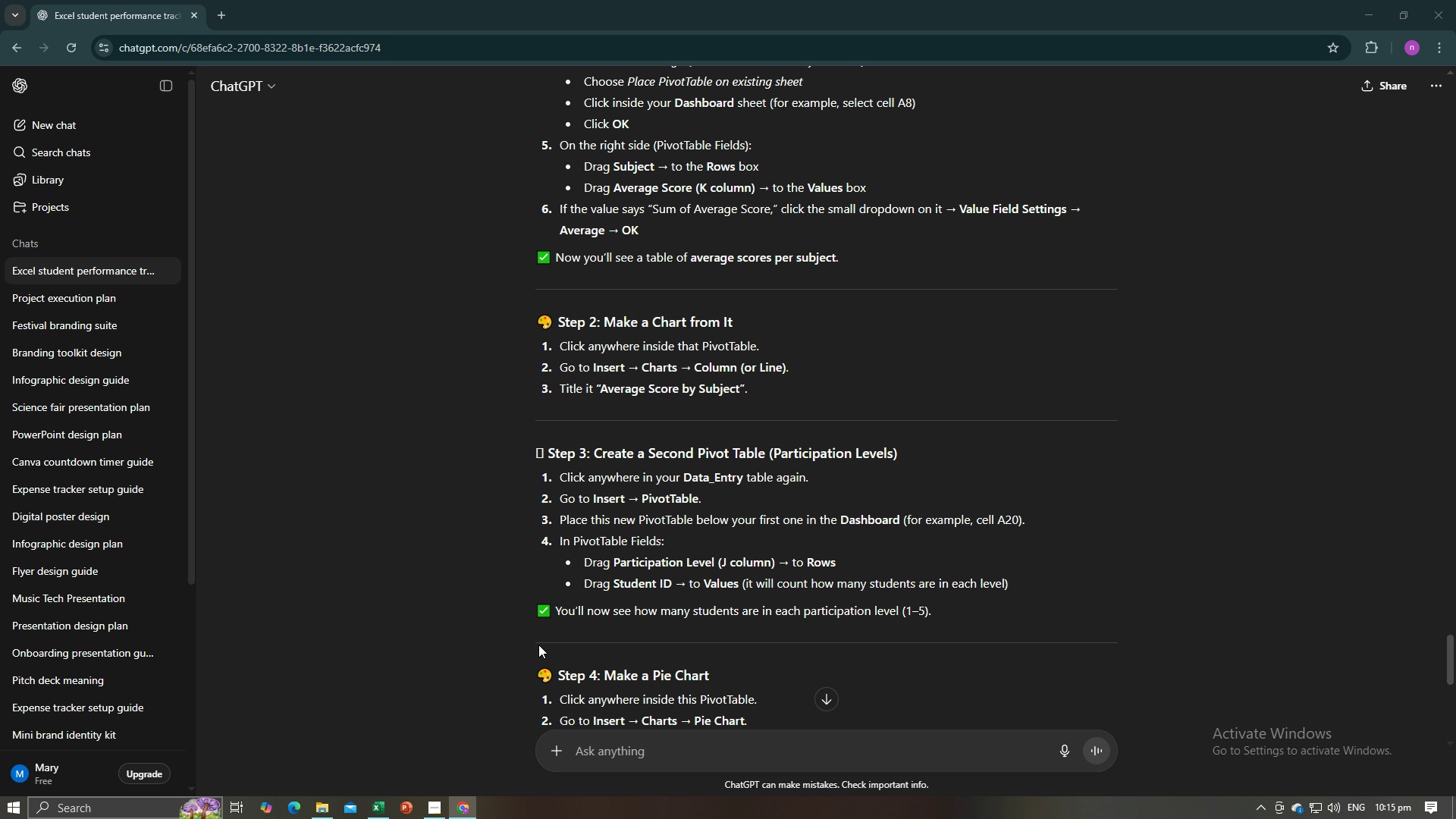 
key(Alt+Tab)
 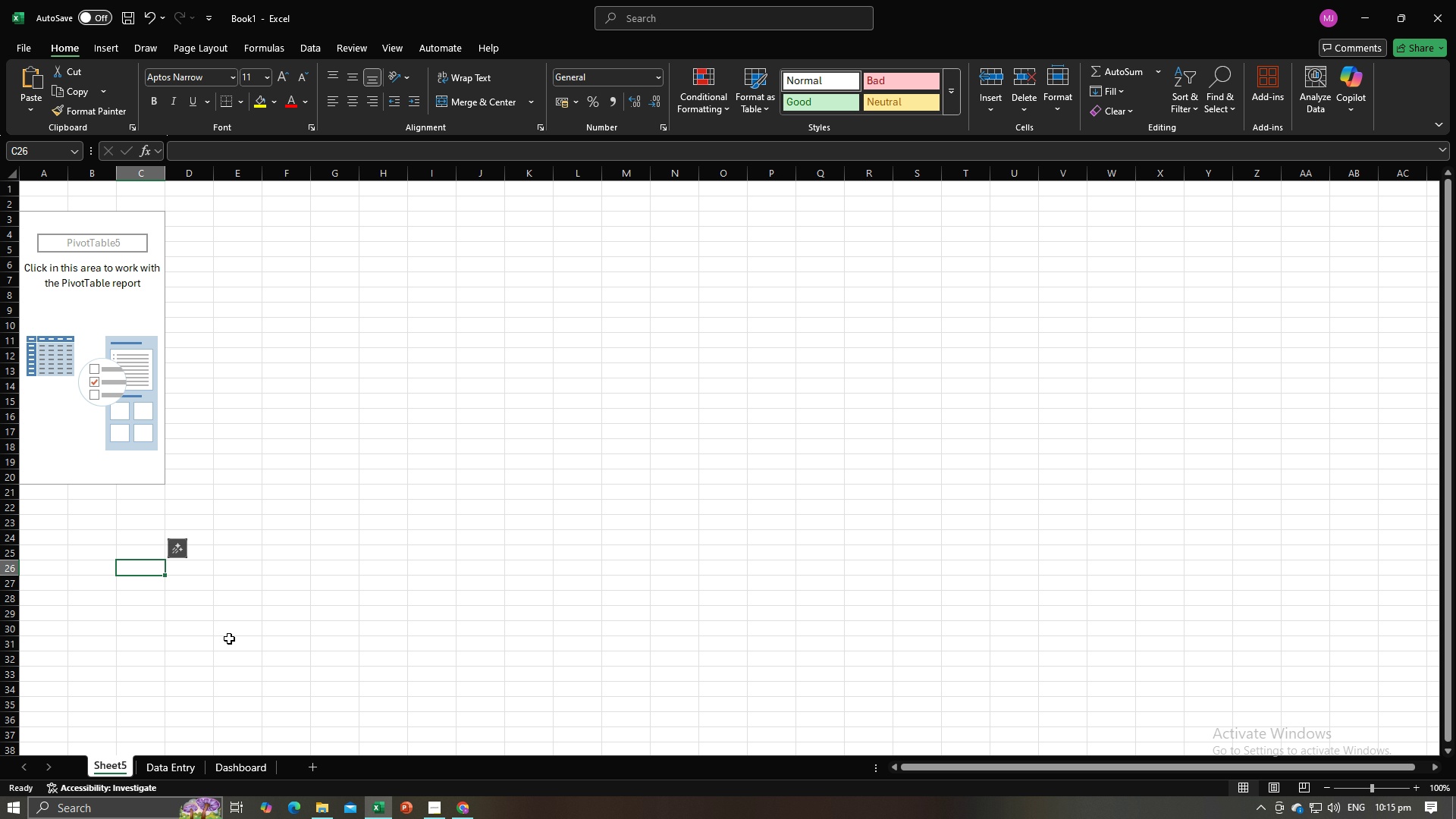 
wait(5.82)
 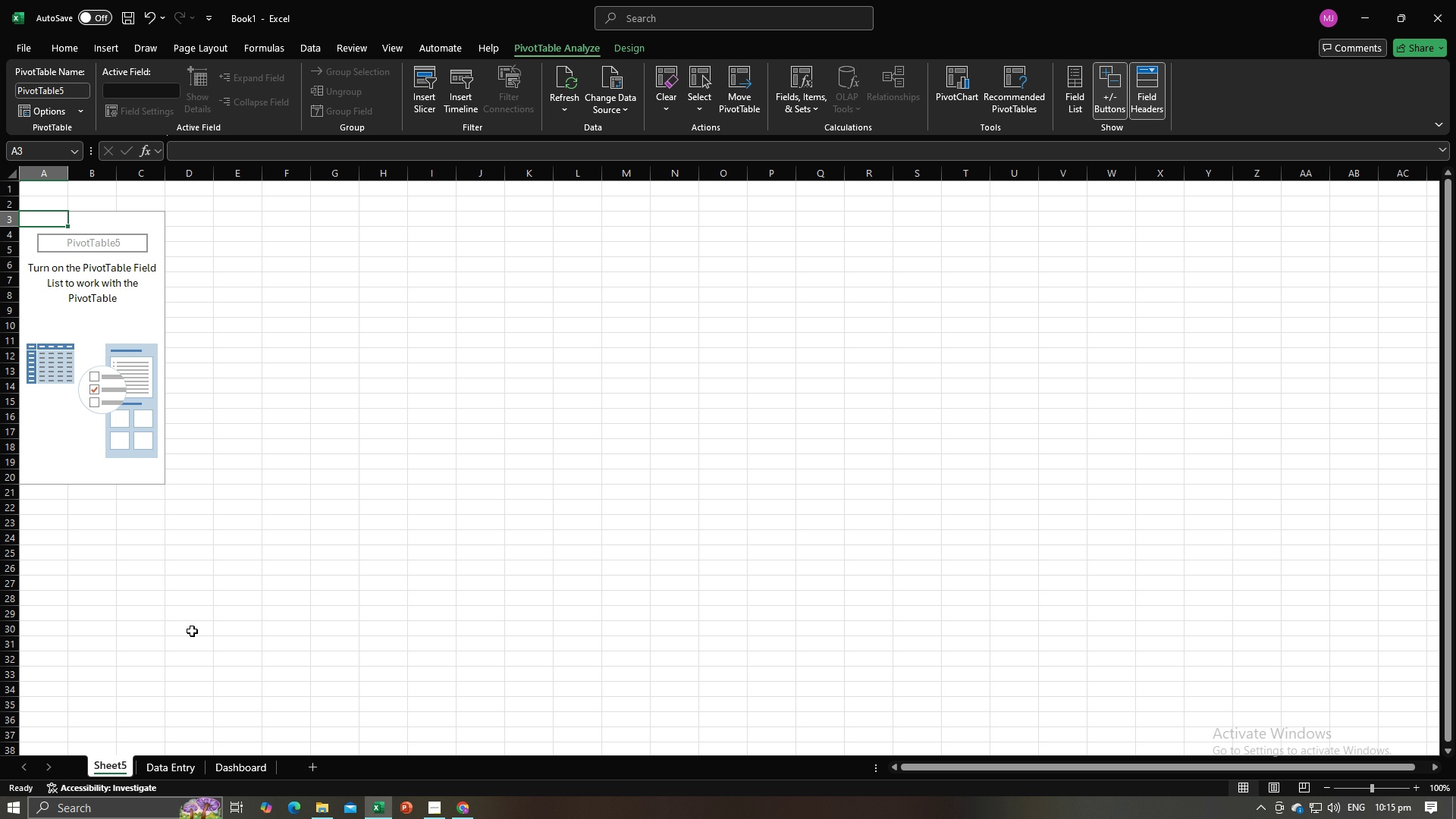 
left_click_drag(start_coordinate=[111, 759], to_coordinate=[237, 766])
 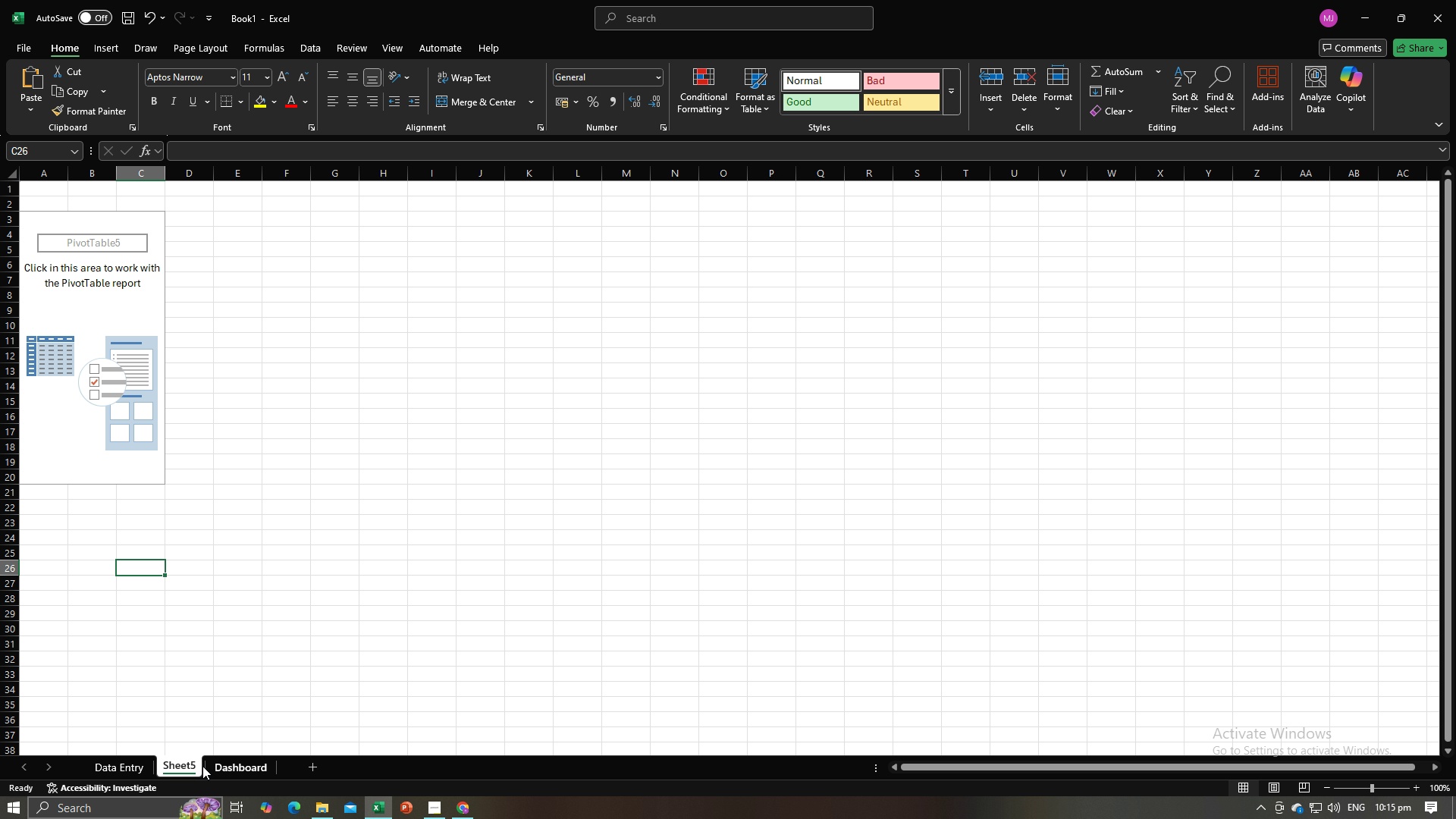 
left_click_drag(start_coordinate=[187, 762], to_coordinate=[221, 761])
 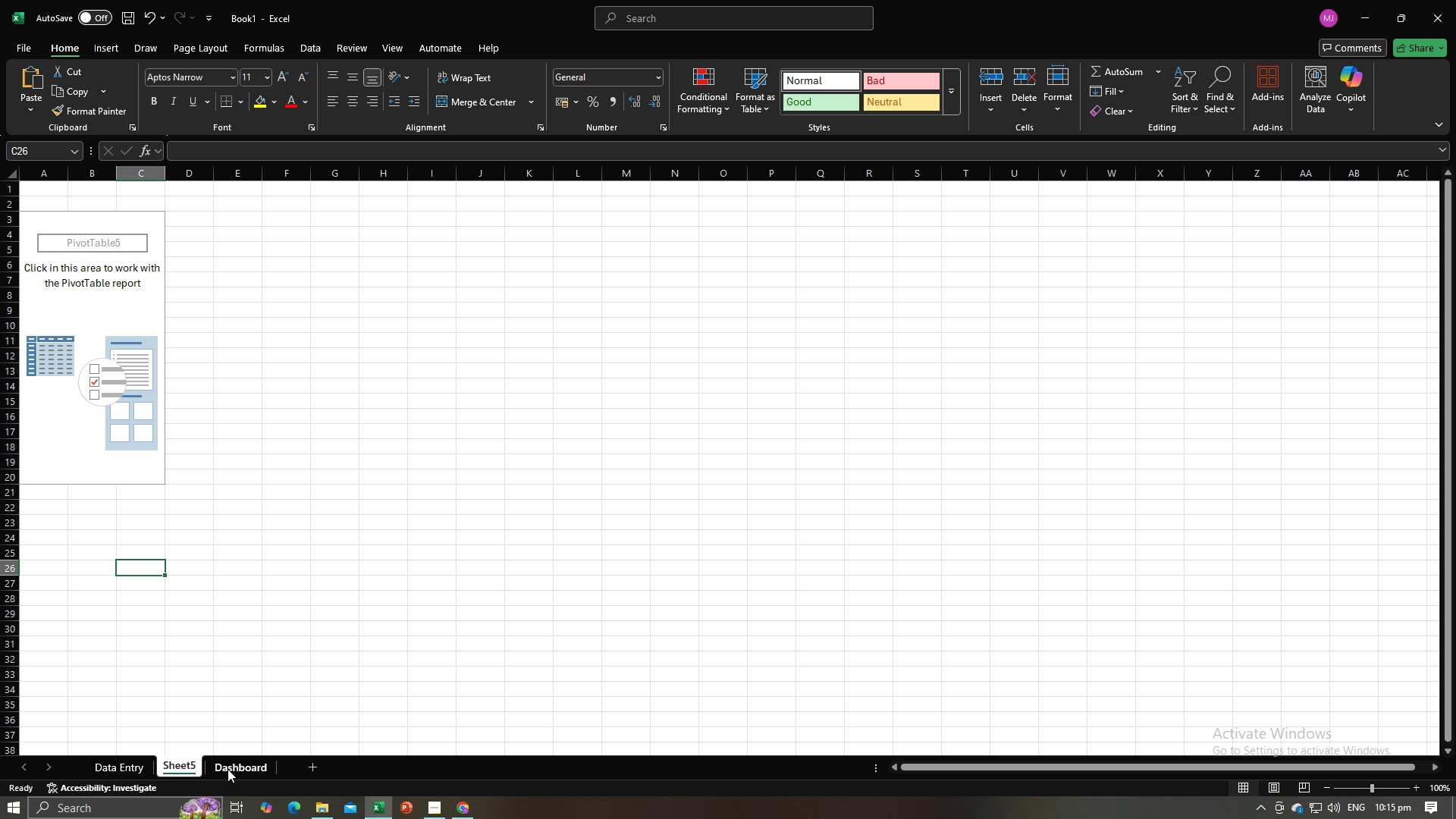 
left_click([228, 769])
 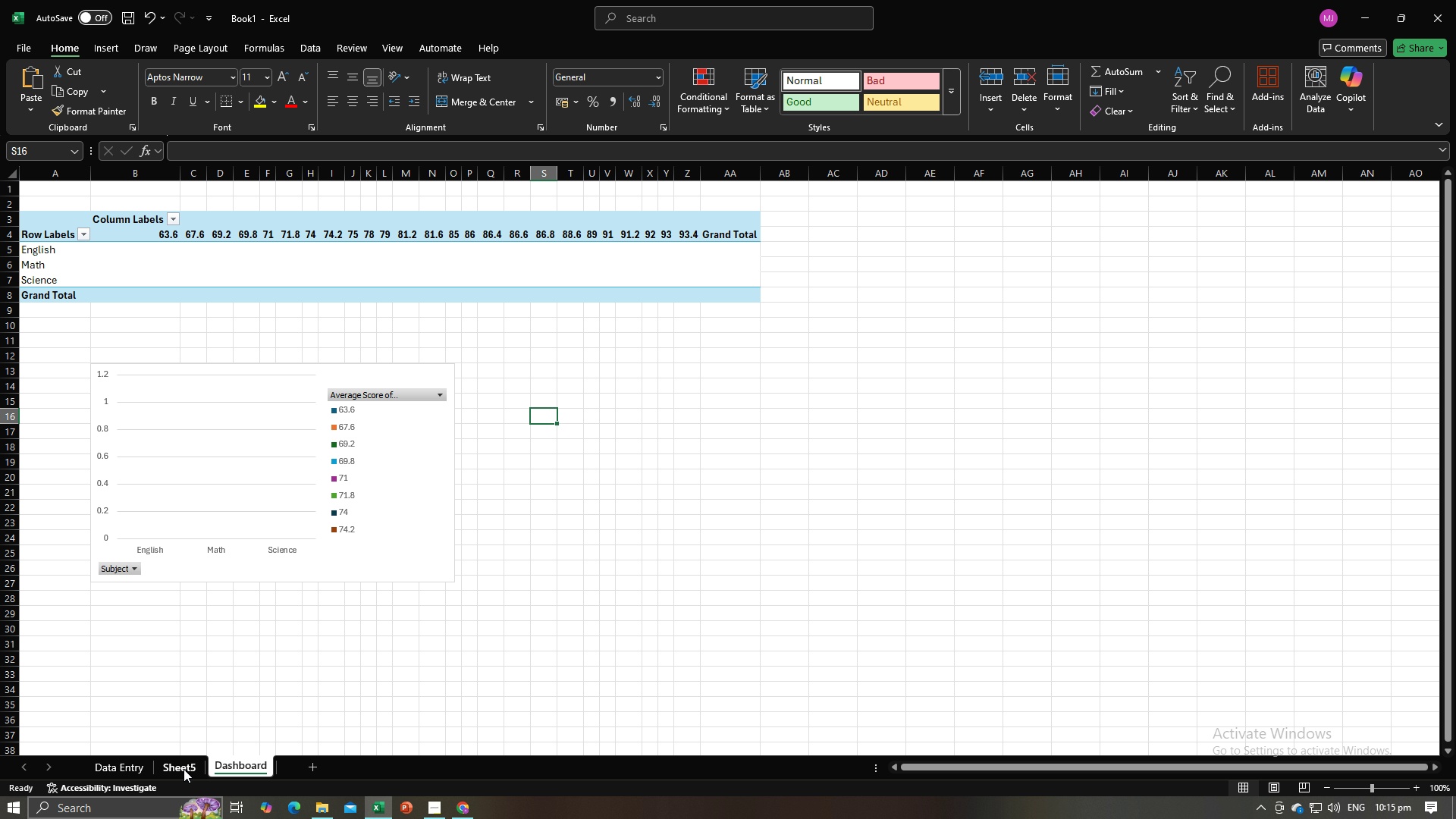 
left_click([184, 769])
 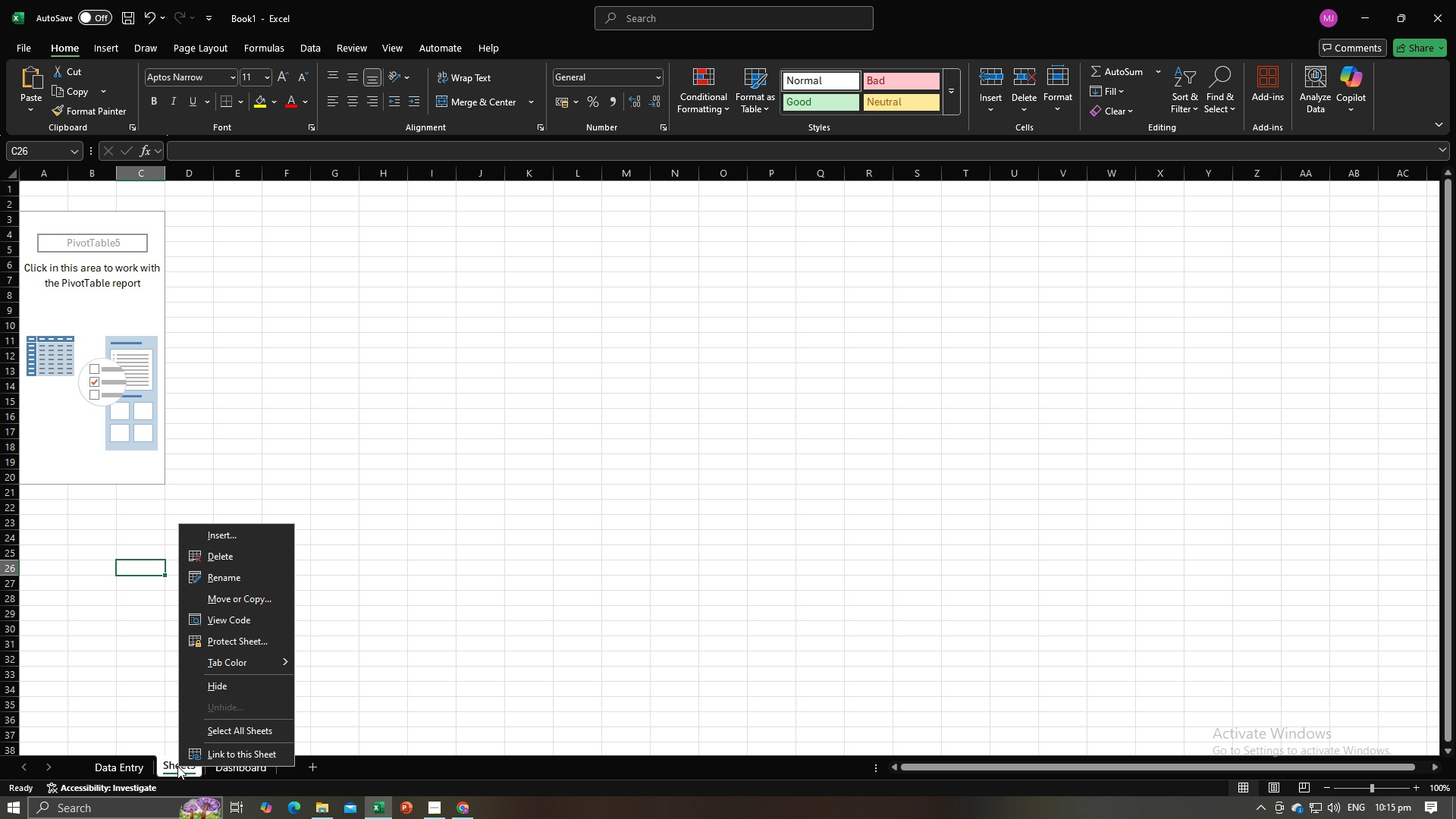 
right_click([177, 766])
 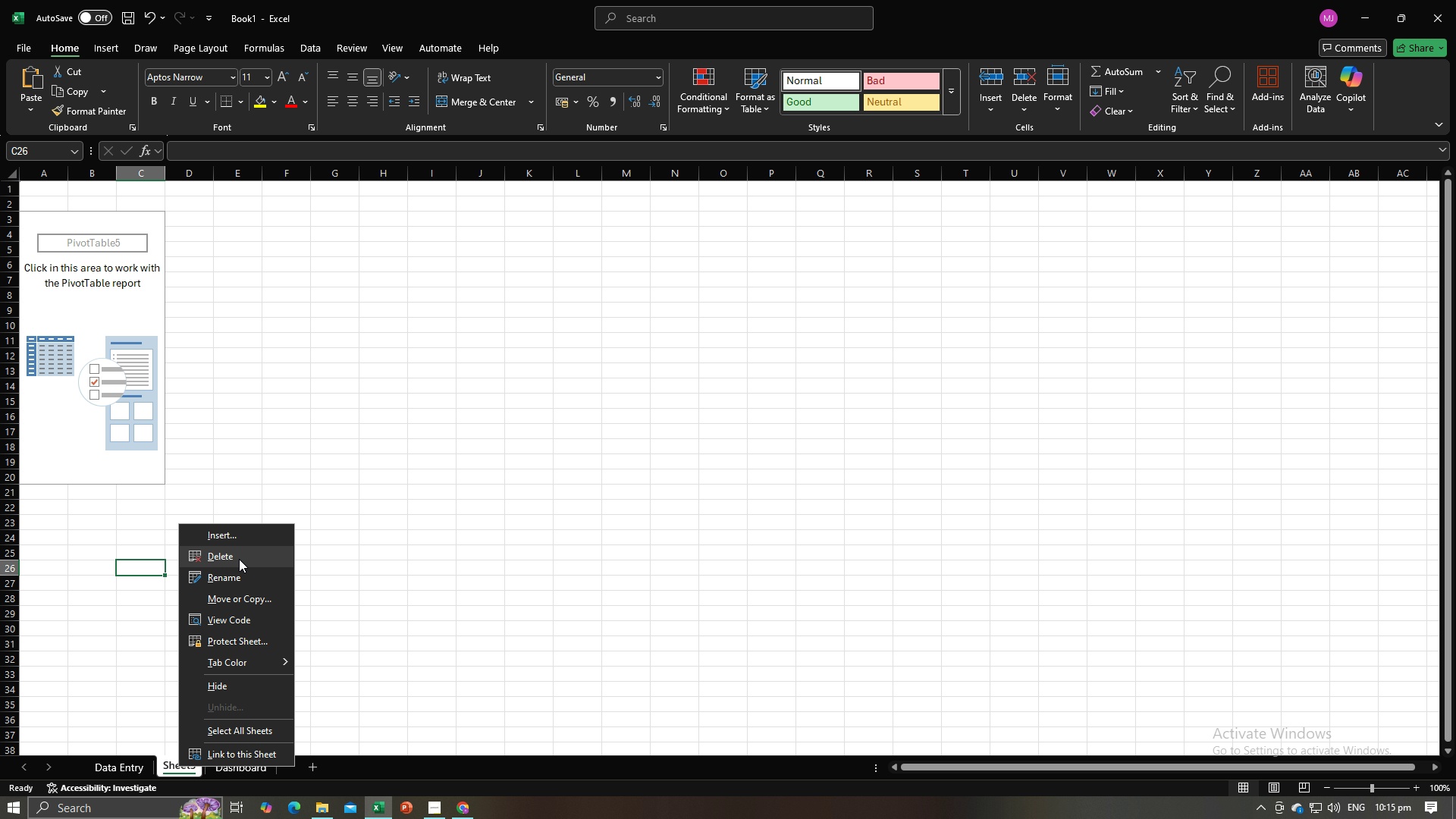 
left_click([239, 559])
 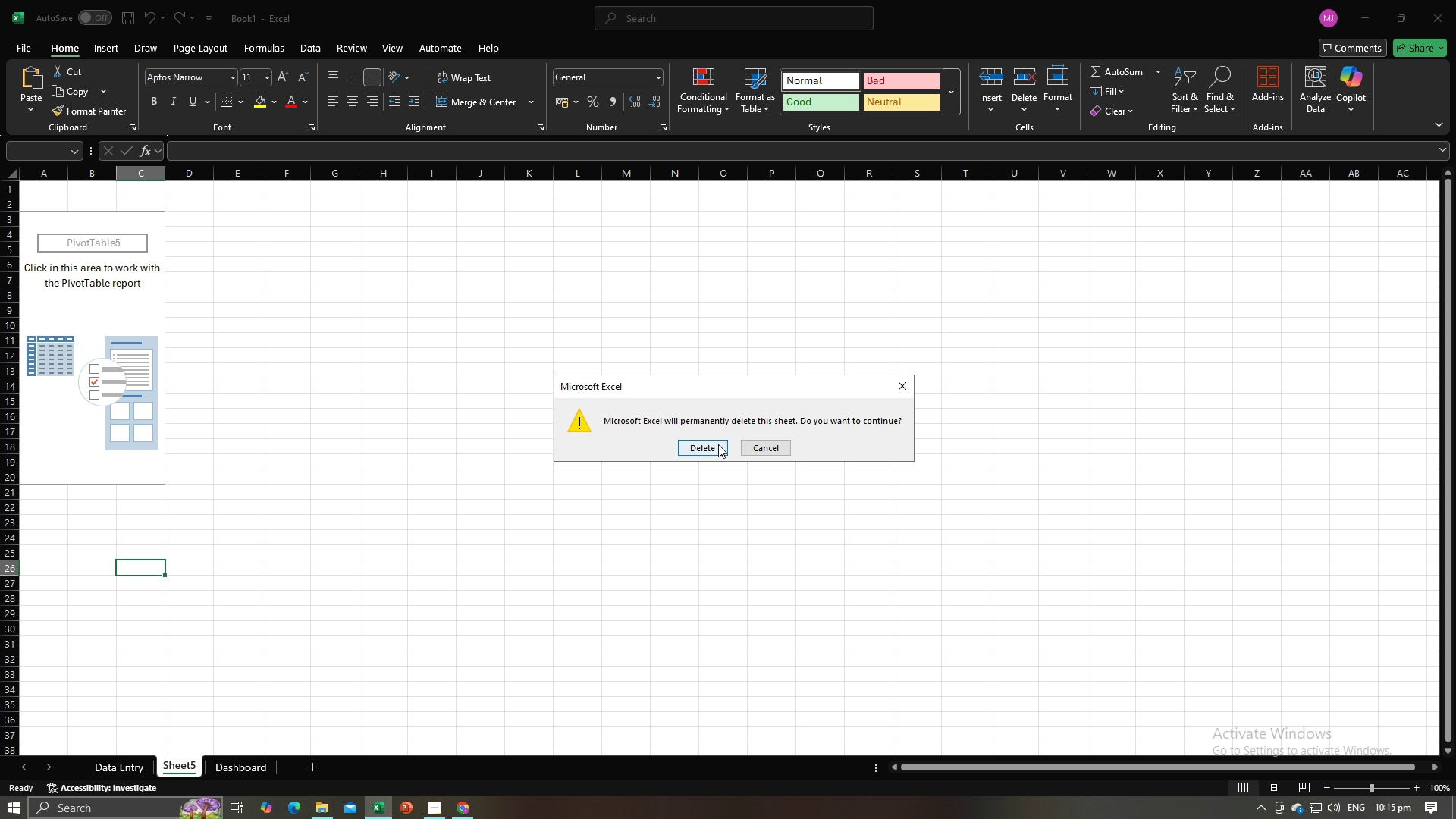 
left_click([718, 444])
 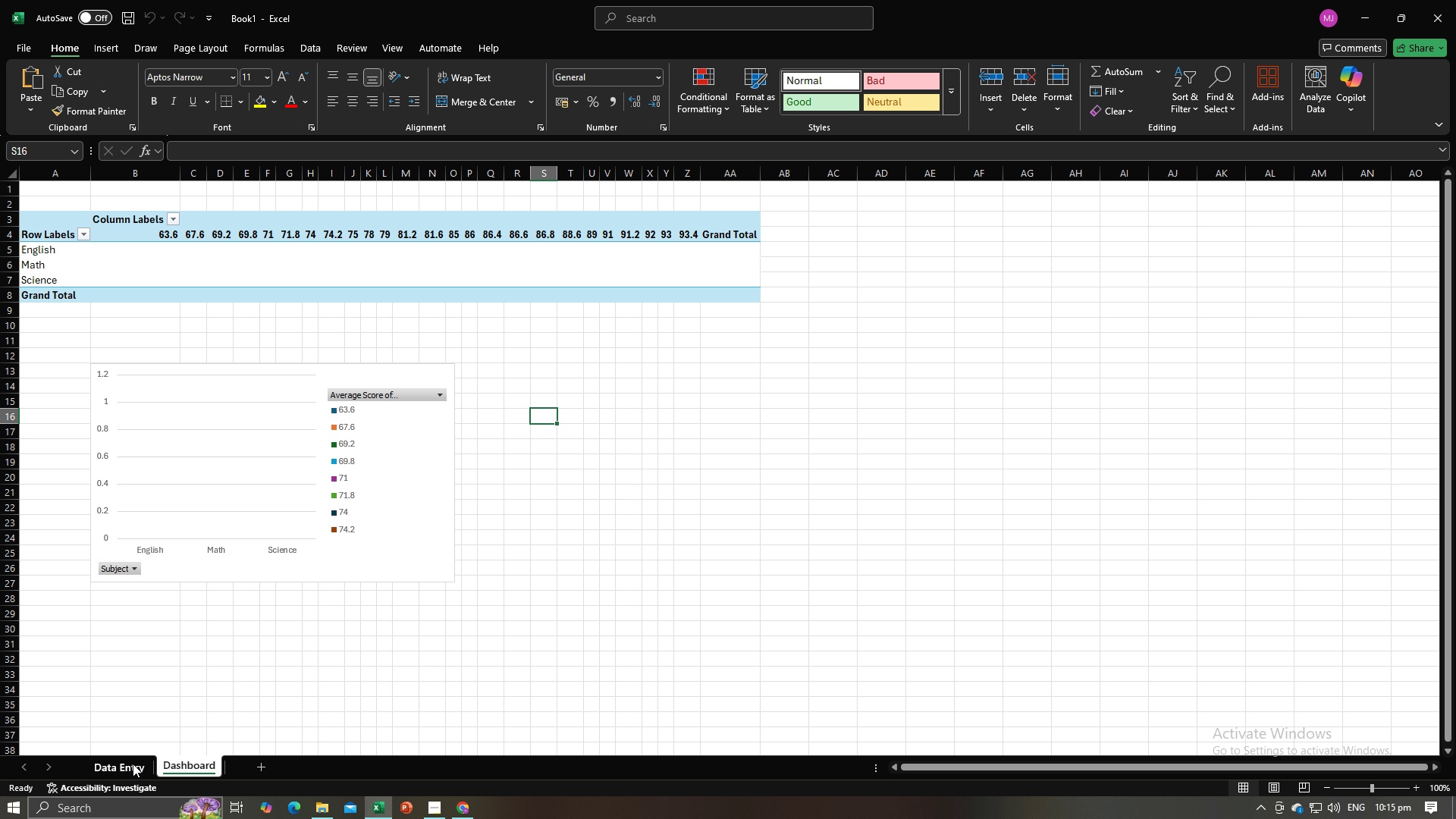 
left_click([133, 764])
 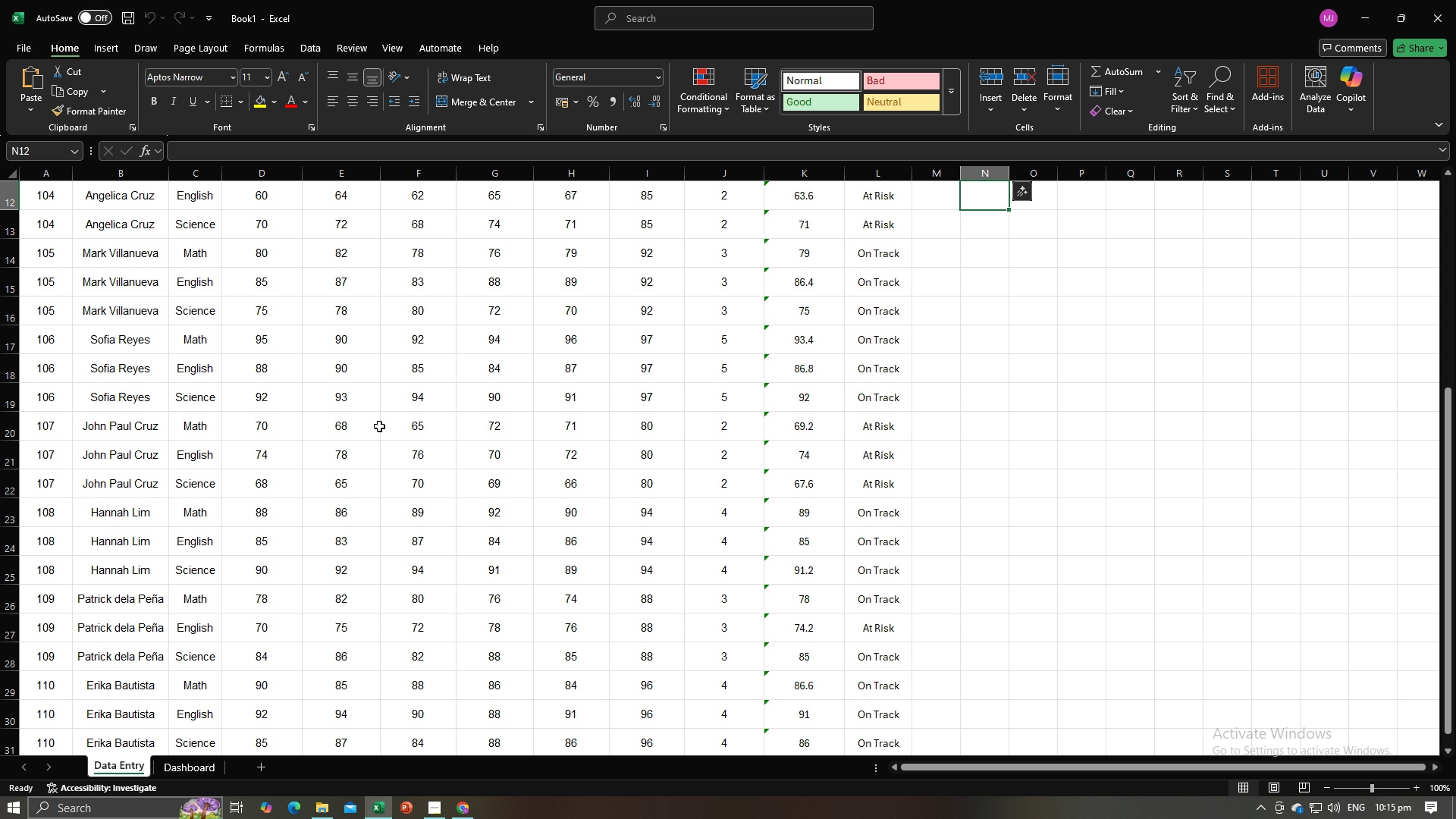 
scroll: coordinate [315, 403], scroll_direction: up, amount: 13.0
 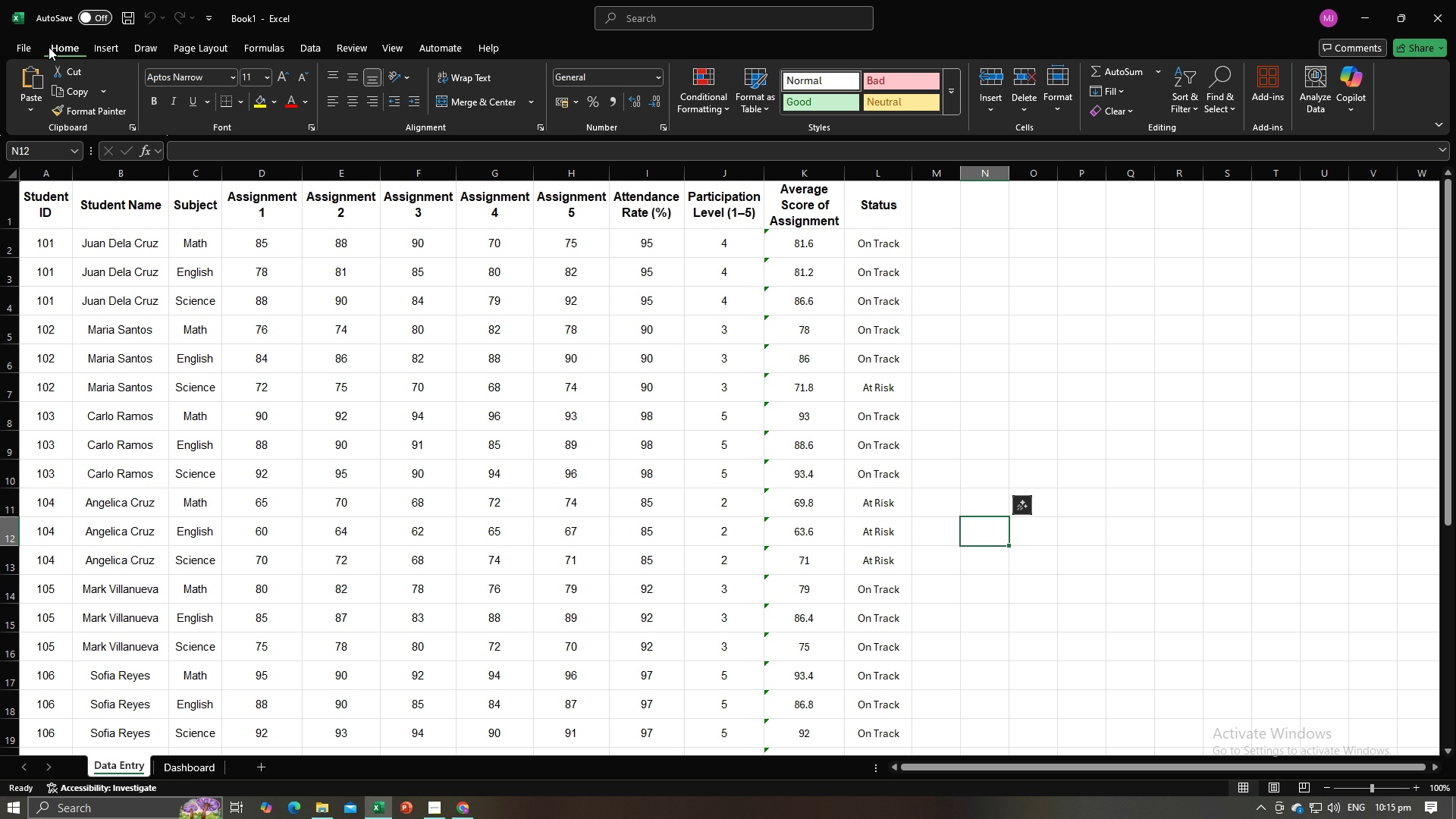 
left_click([91, 45])
 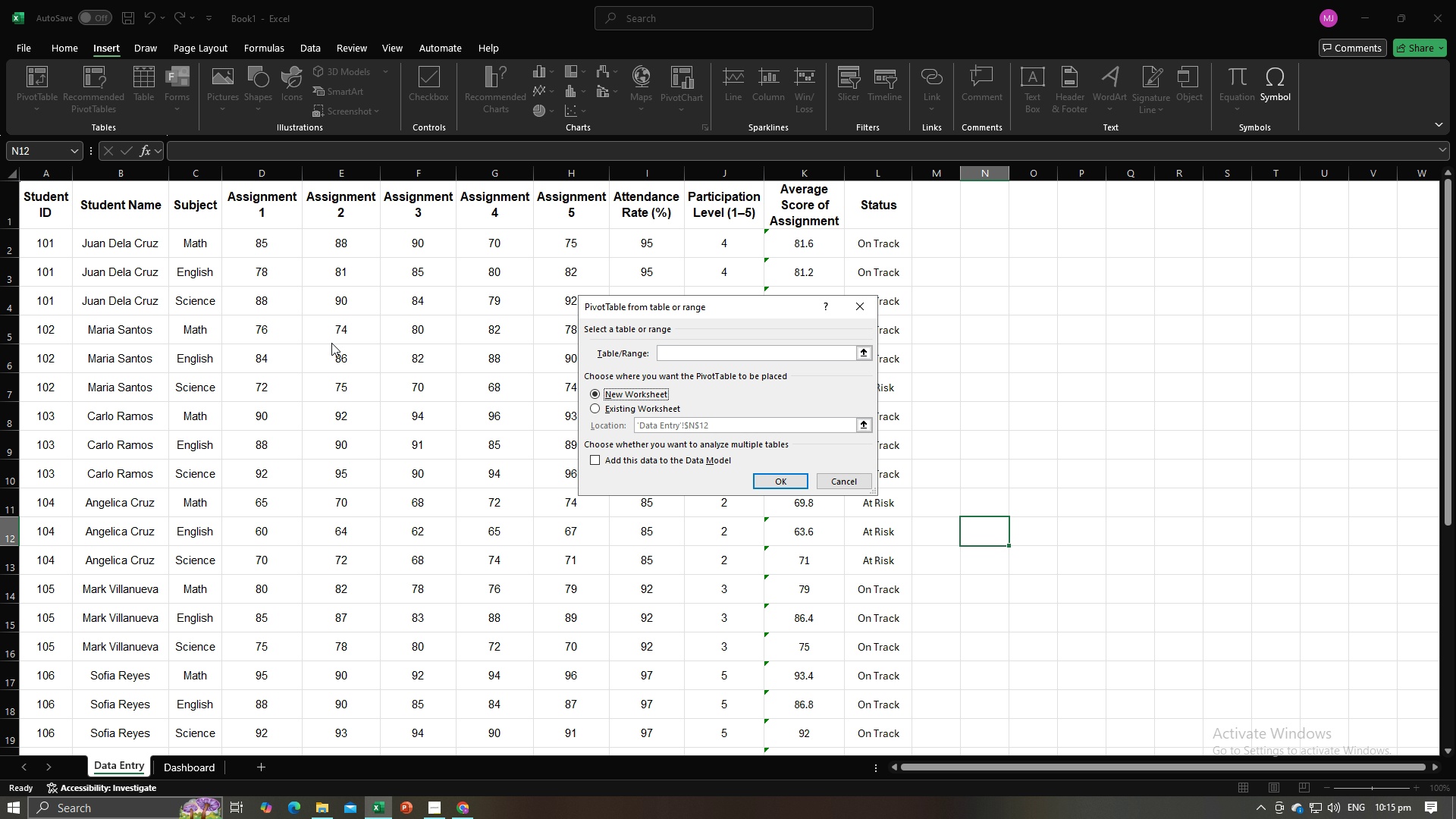 
left_click_drag(start_coordinate=[42, 210], to_coordinate=[573, 406])
 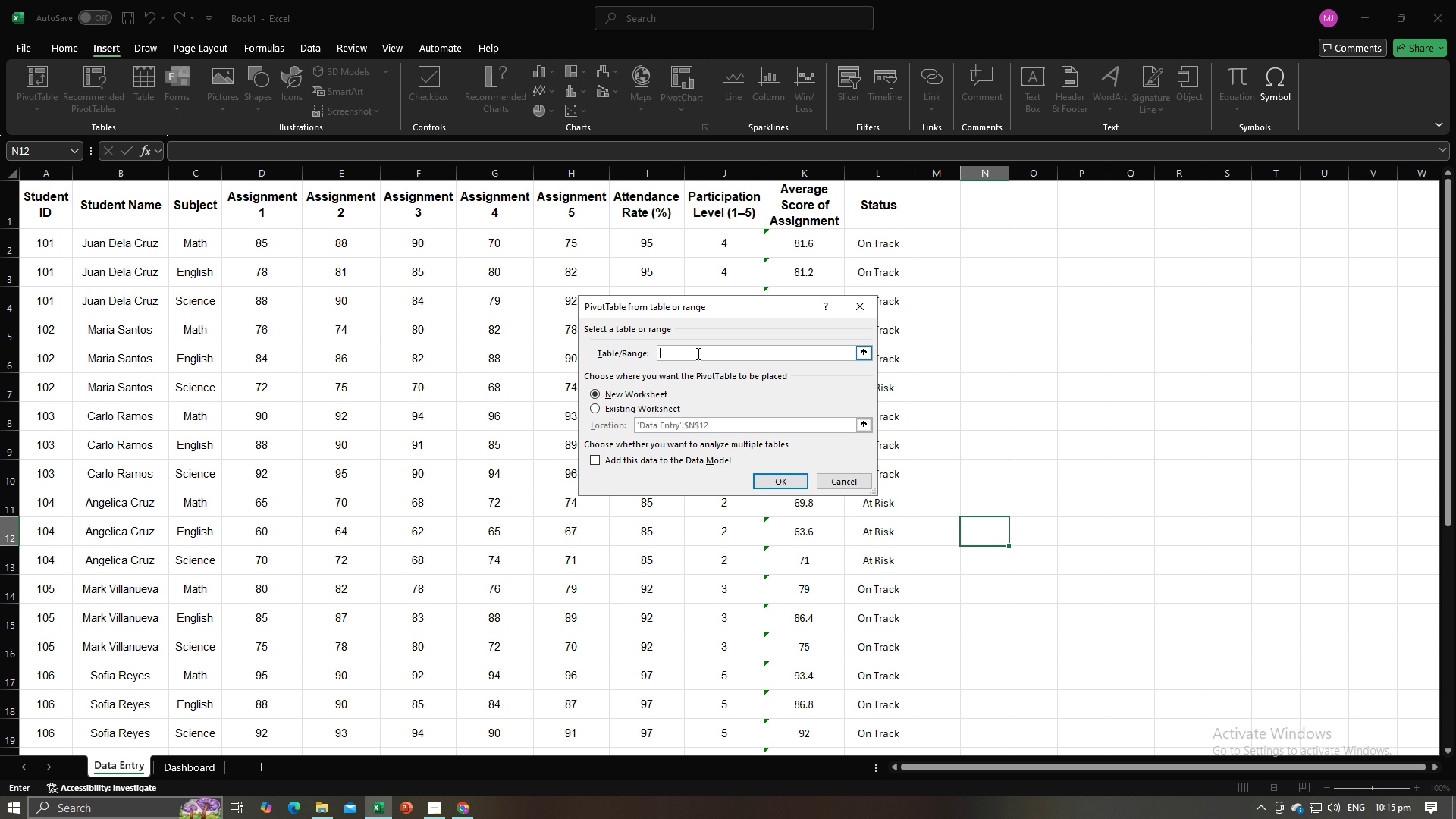 
left_click_drag(start_coordinate=[61, 202], to_coordinate=[864, 692])
 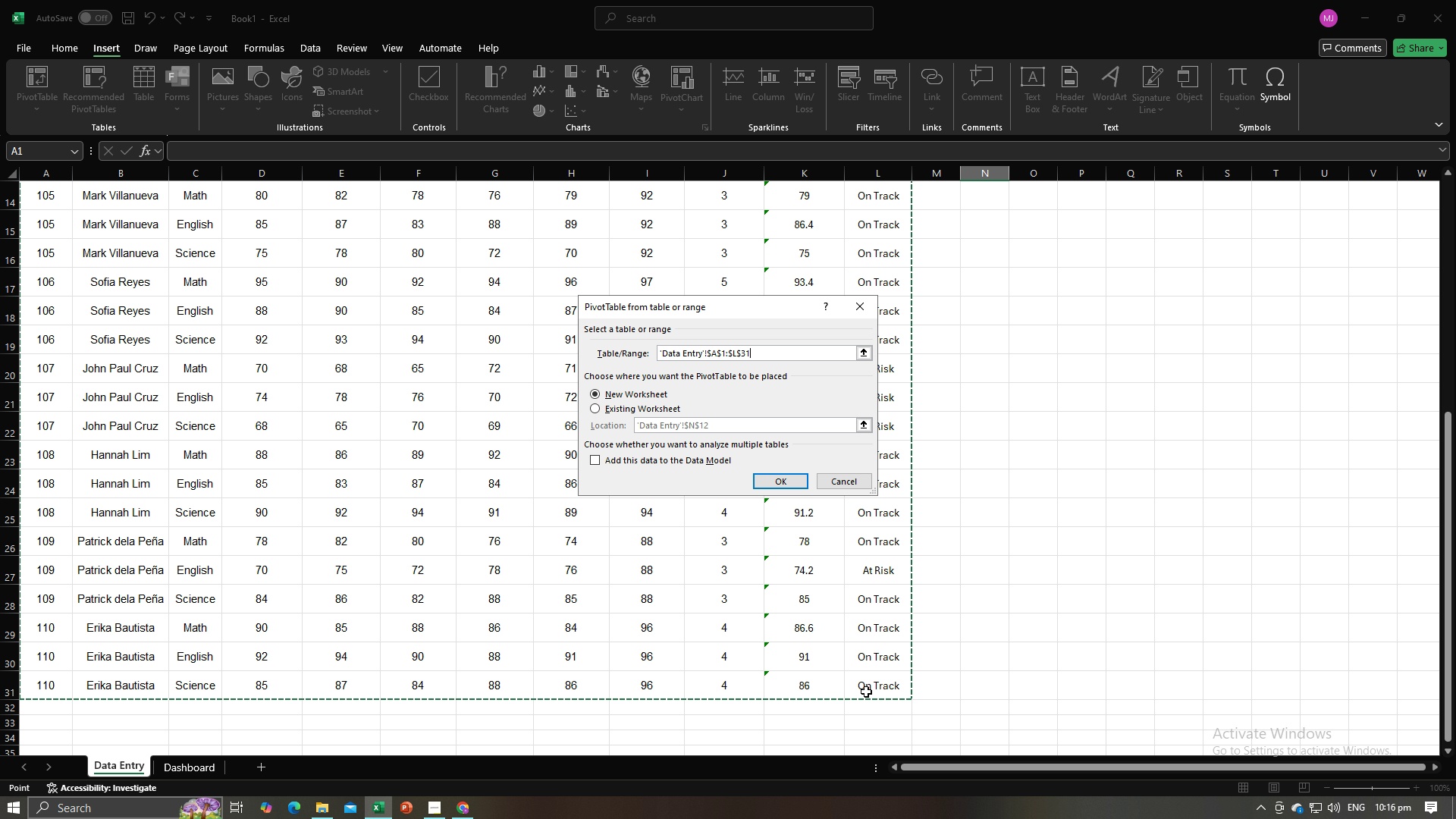 
scroll: coordinate [889, 669], scroll_direction: up, amount: 4.0
 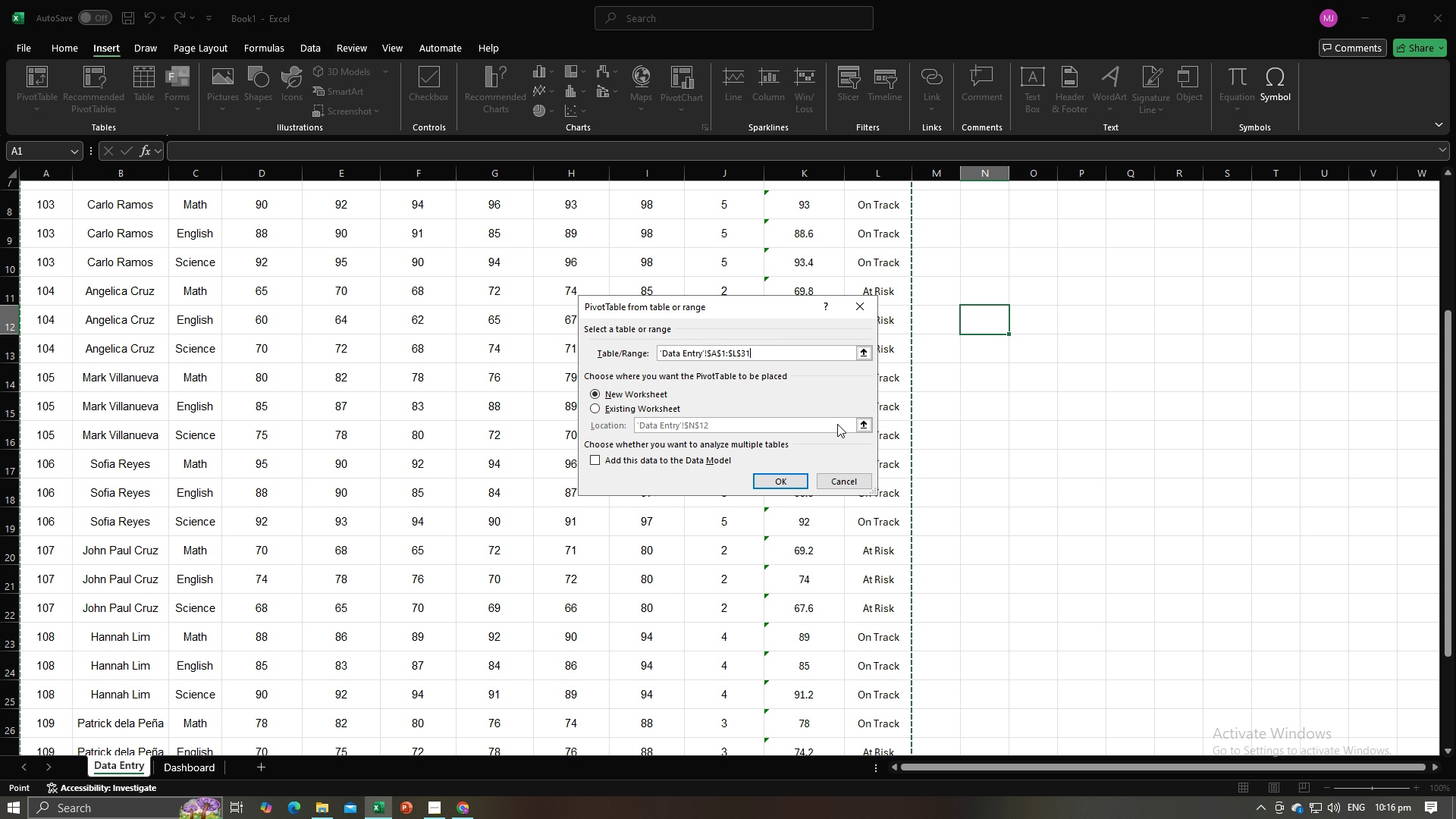 
wait(9.9)
 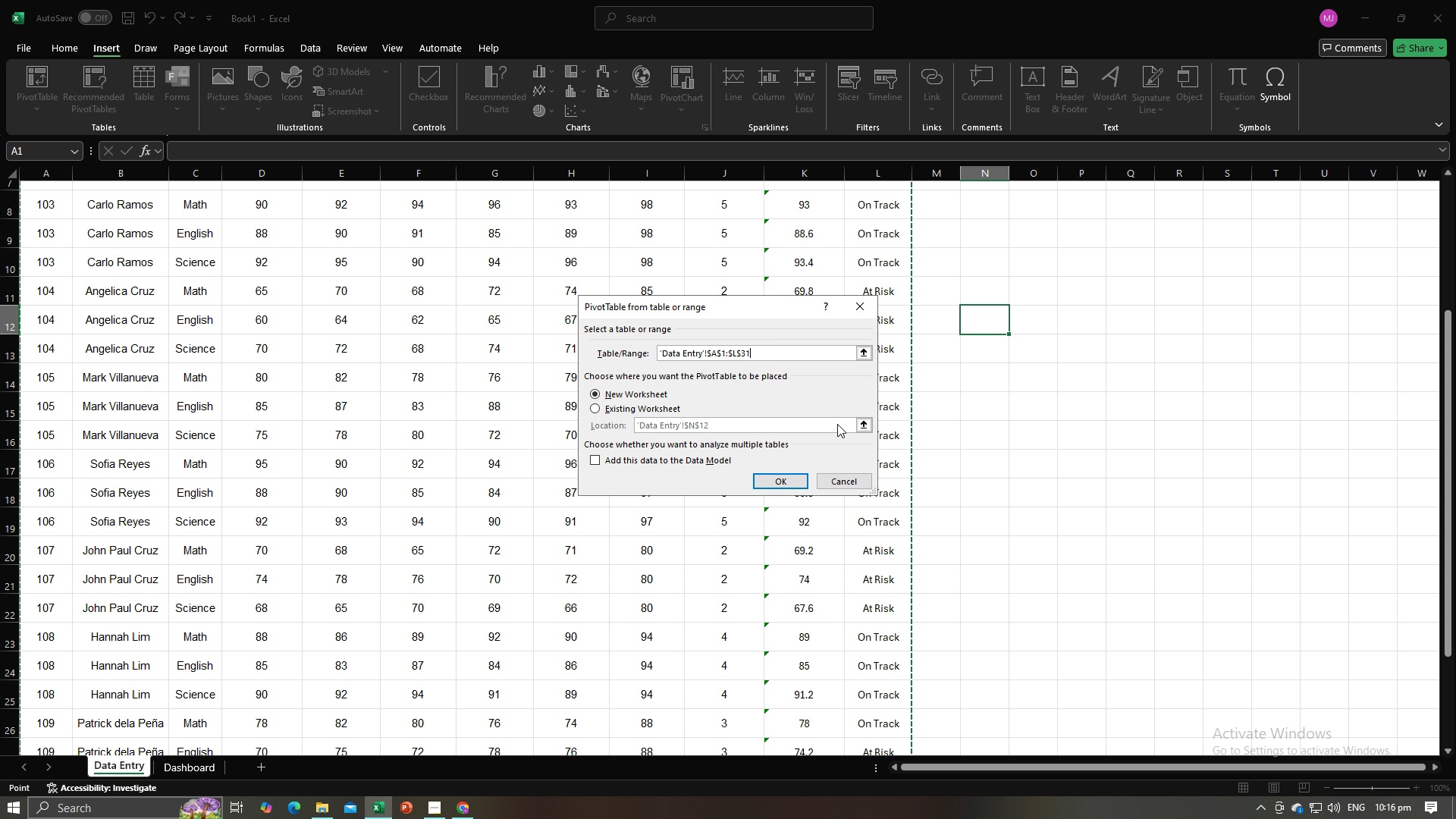 
left_click([867, 424])
 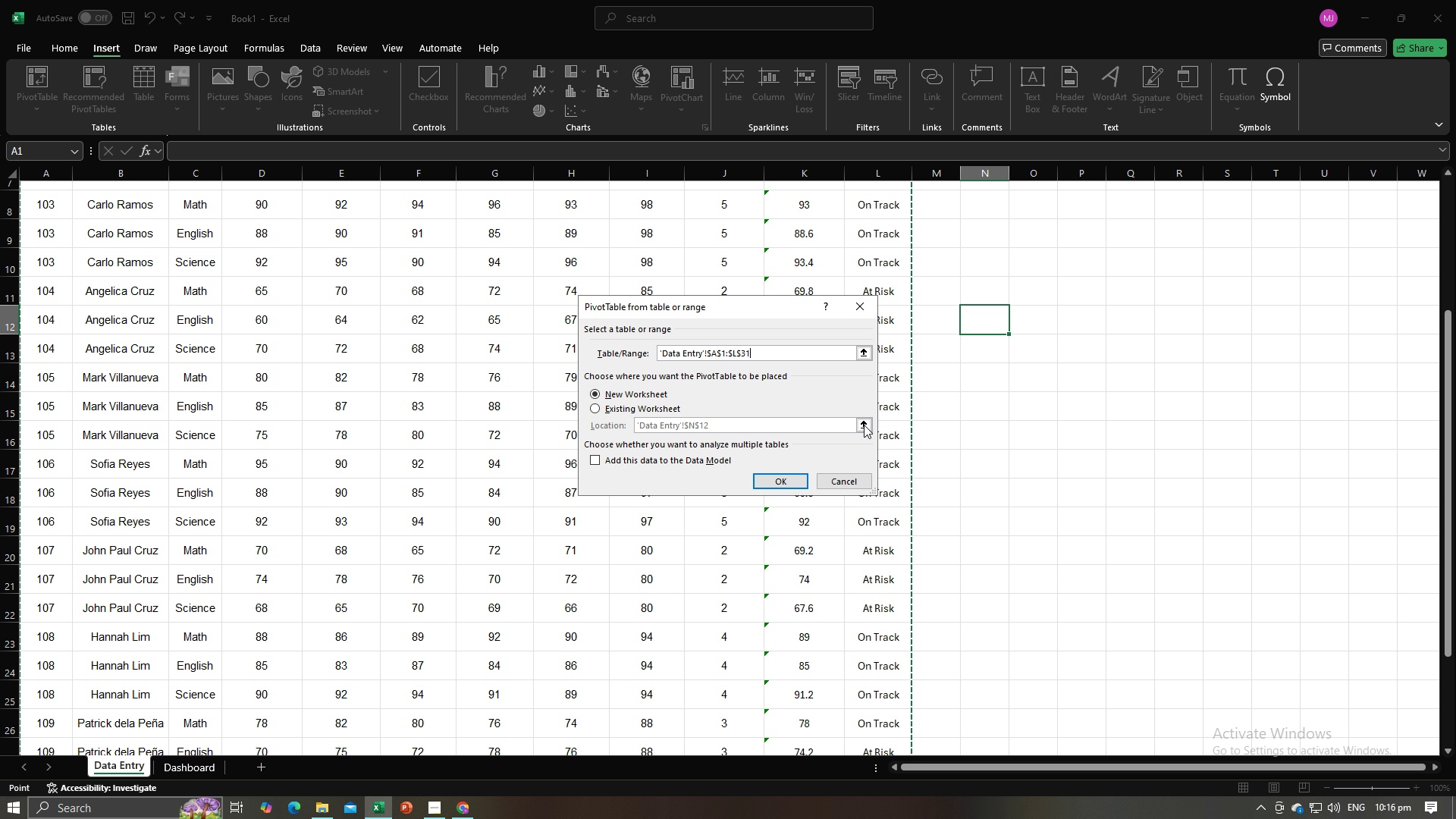 
left_click([864, 425])